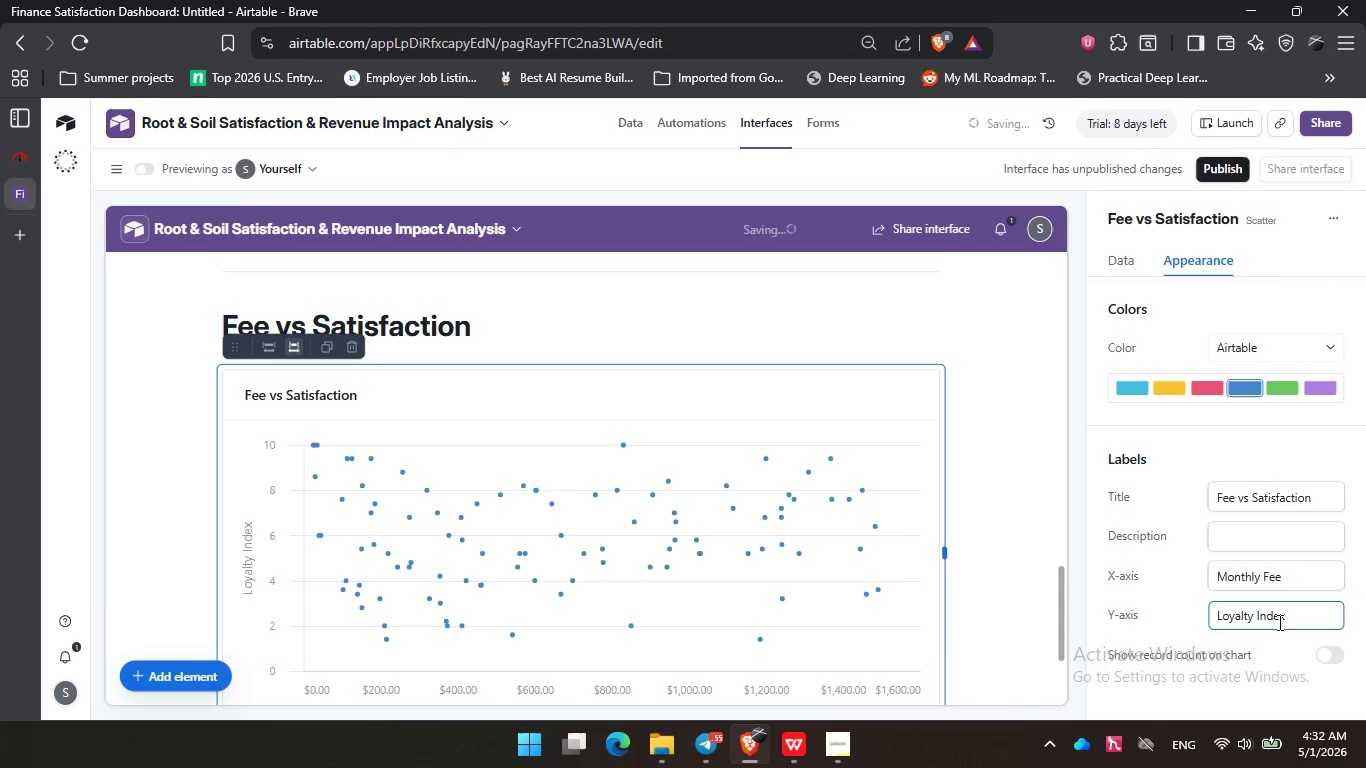 
left_click([1022, 485])
 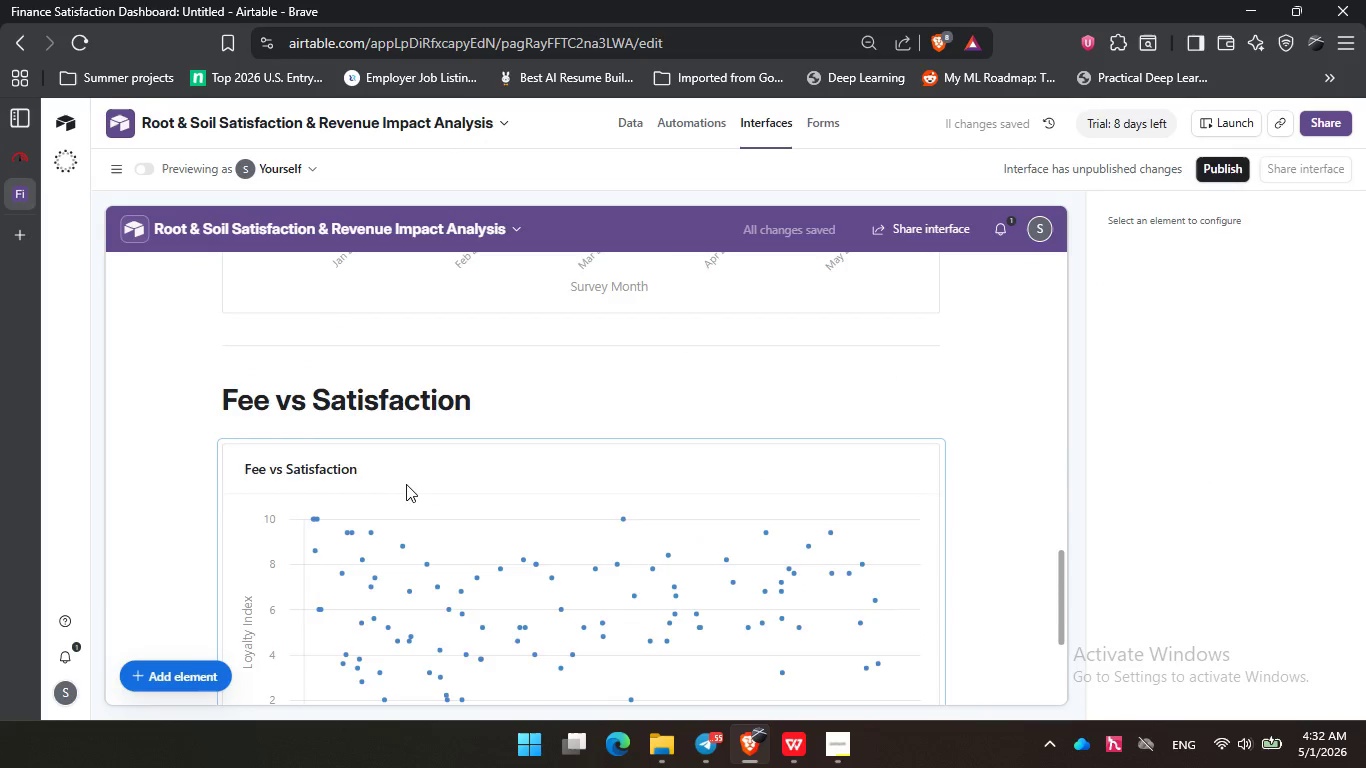 
scroll: coordinate [407, 484], scroll_direction: up, amount: 4.0
 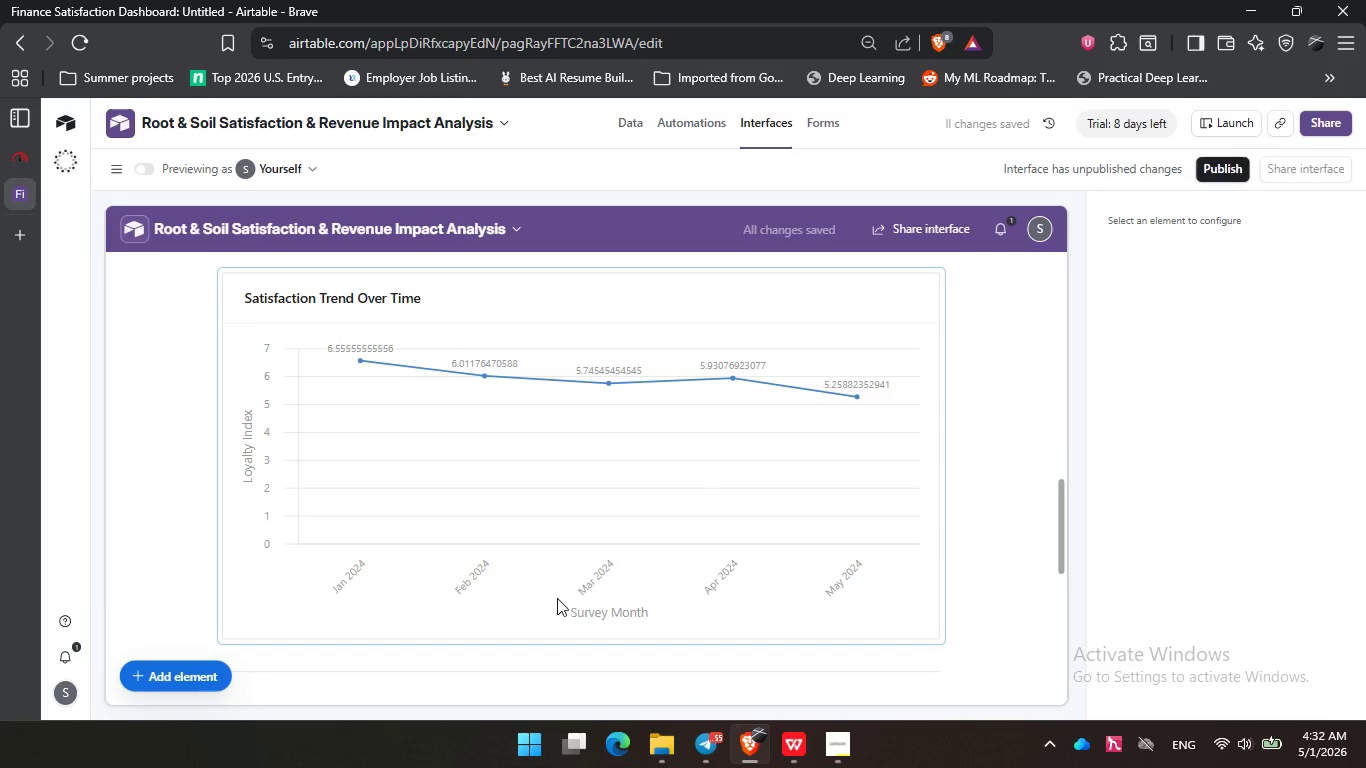 
scroll: coordinate [564, 595], scroll_direction: down, amount: 7.0
 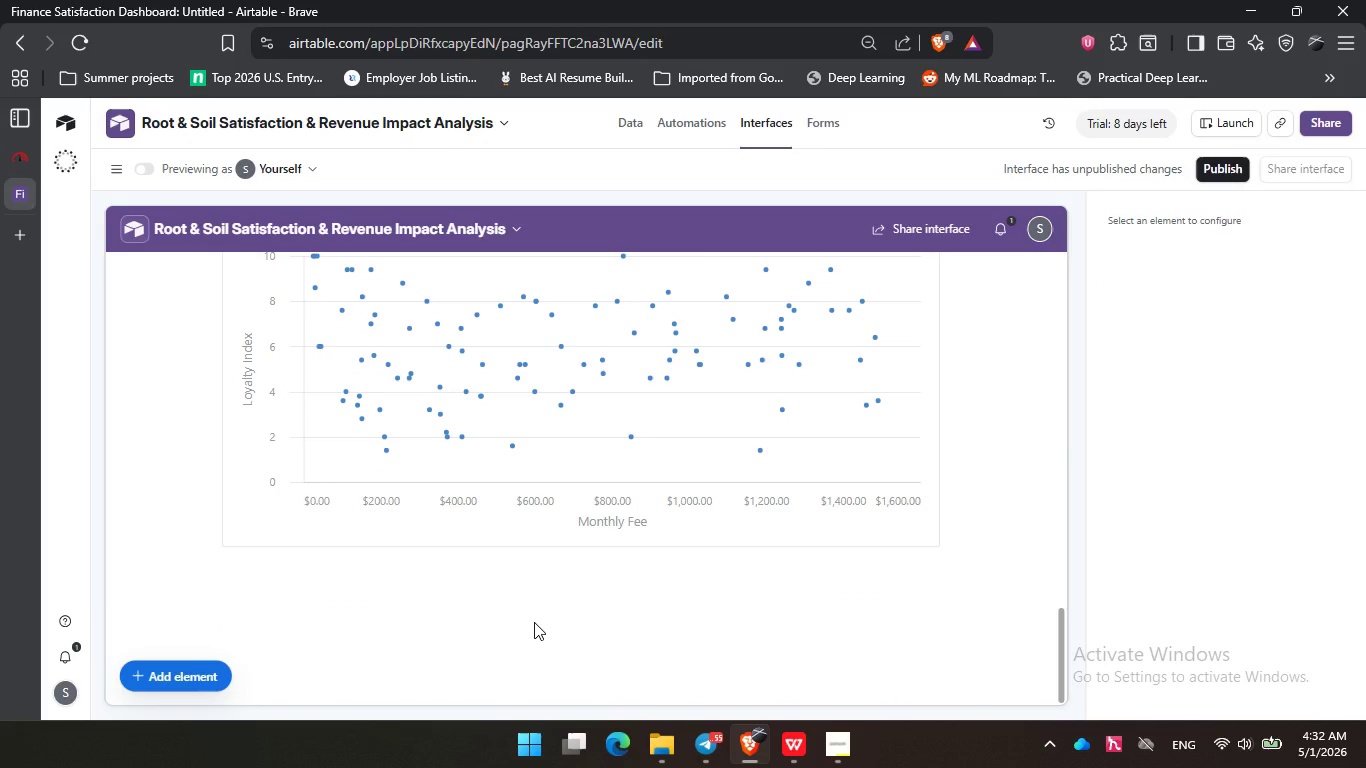 
left_click([534, 622])
 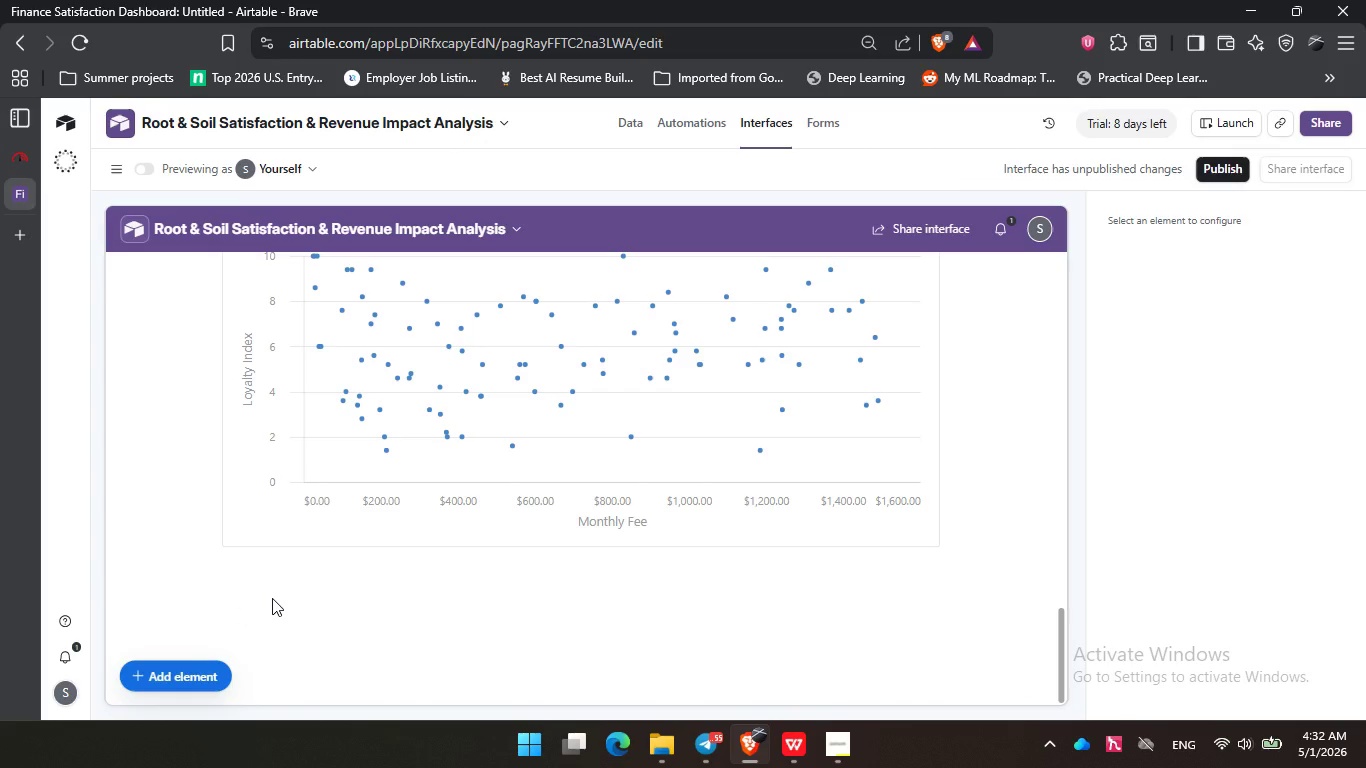 
wait(13.38)
 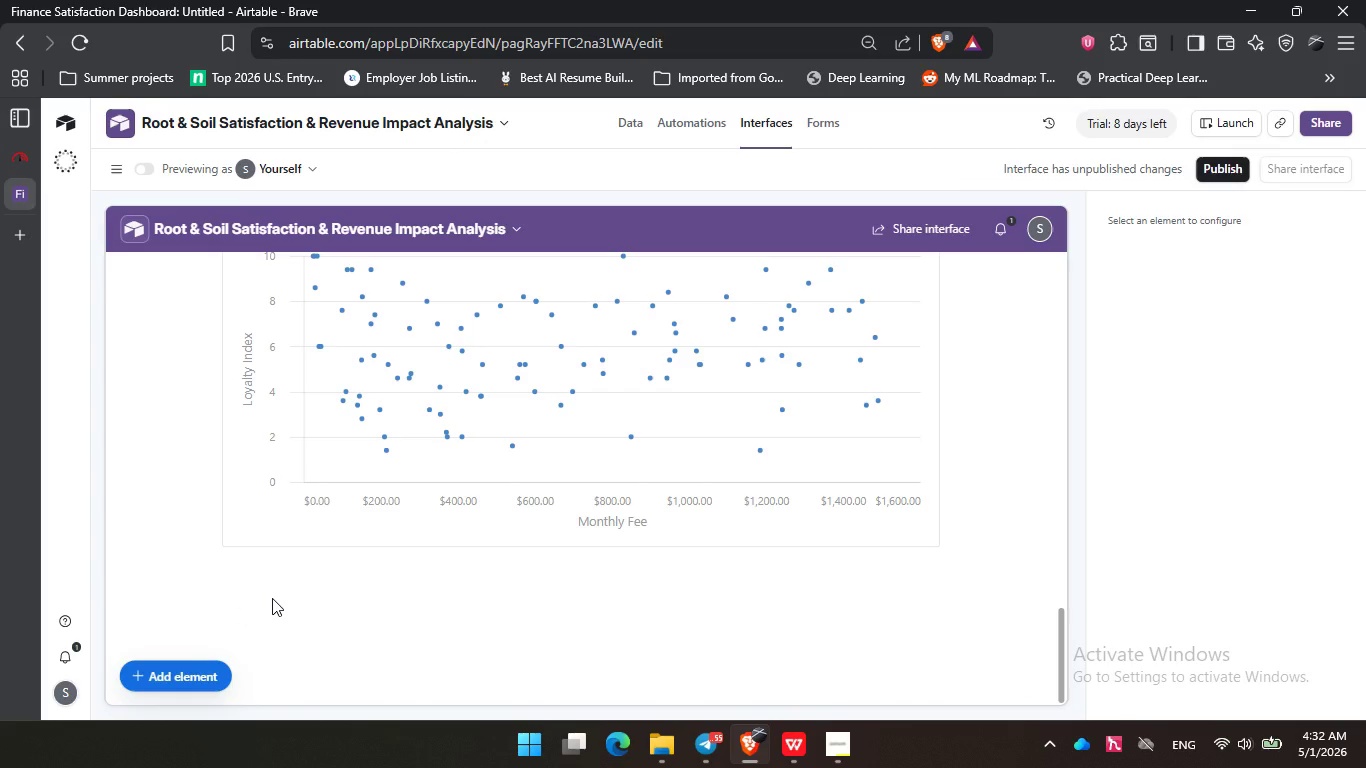 
left_click([488, 638])
 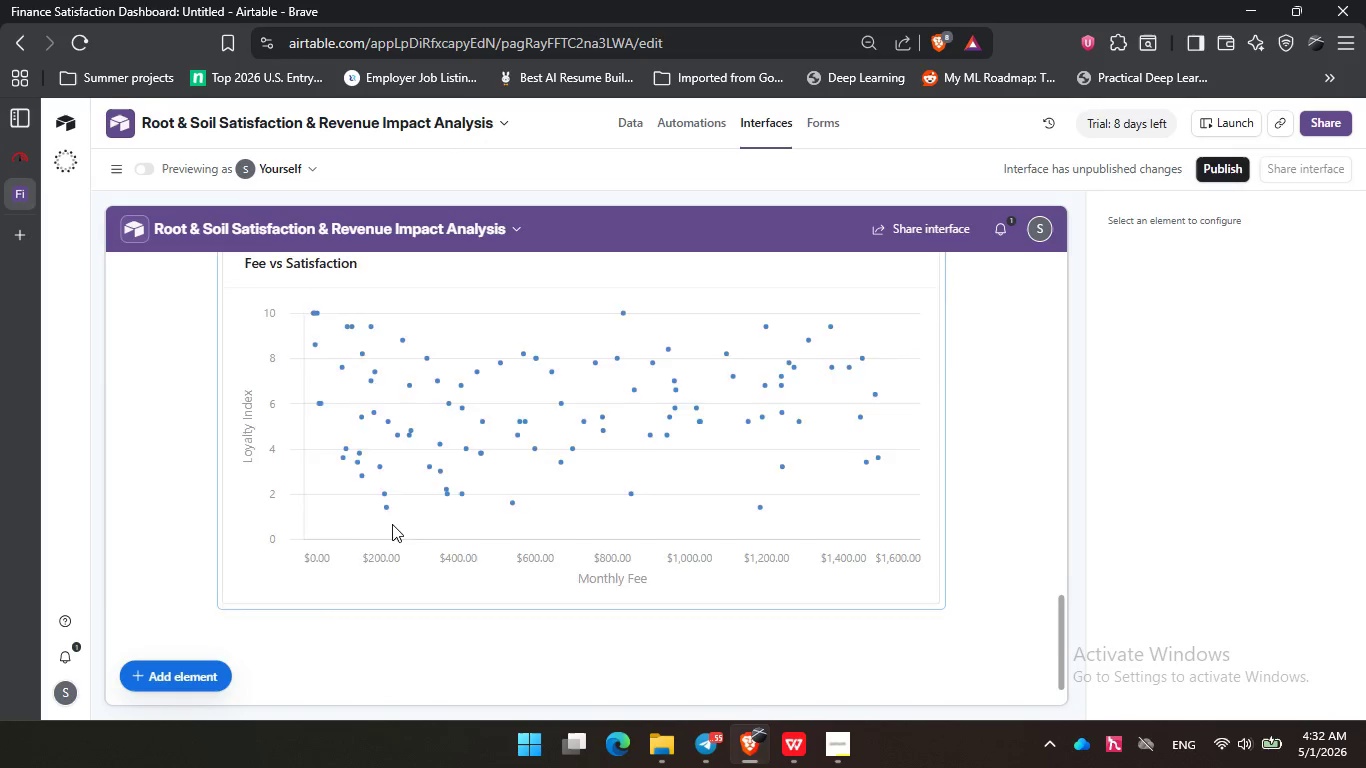 
scroll: coordinate [392, 523], scroll_direction: up, amount: 8.0
 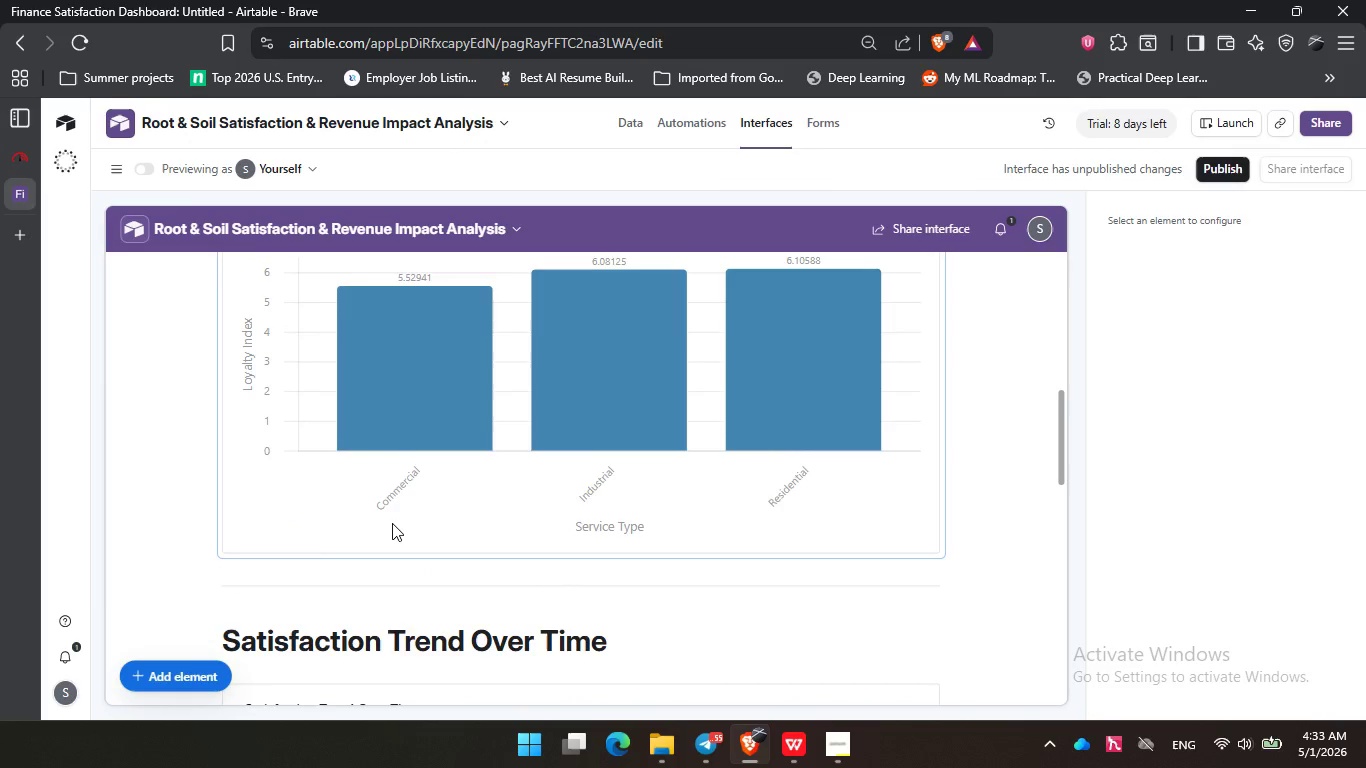 
left_click([617, 491])
 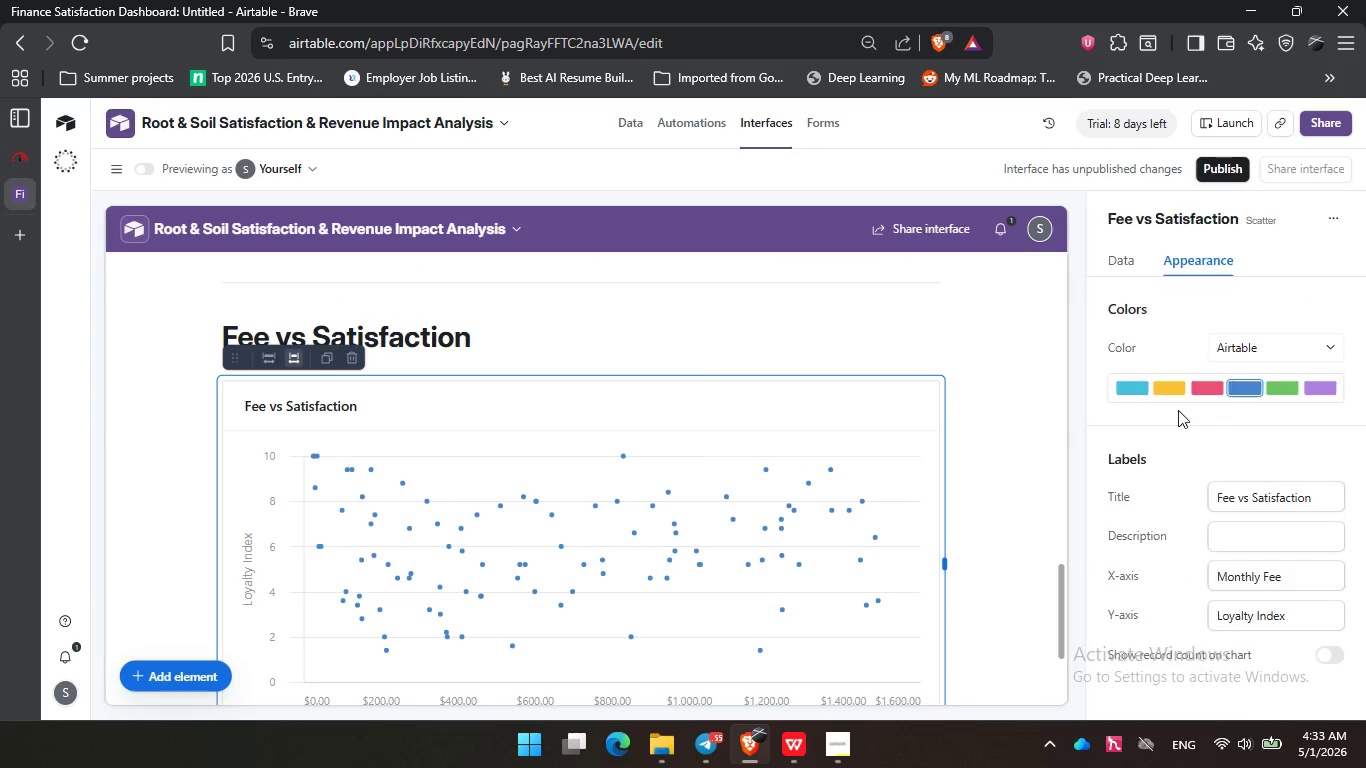 
scroll: coordinate [392, 523], scroll_direction: down, amount: 9.0
 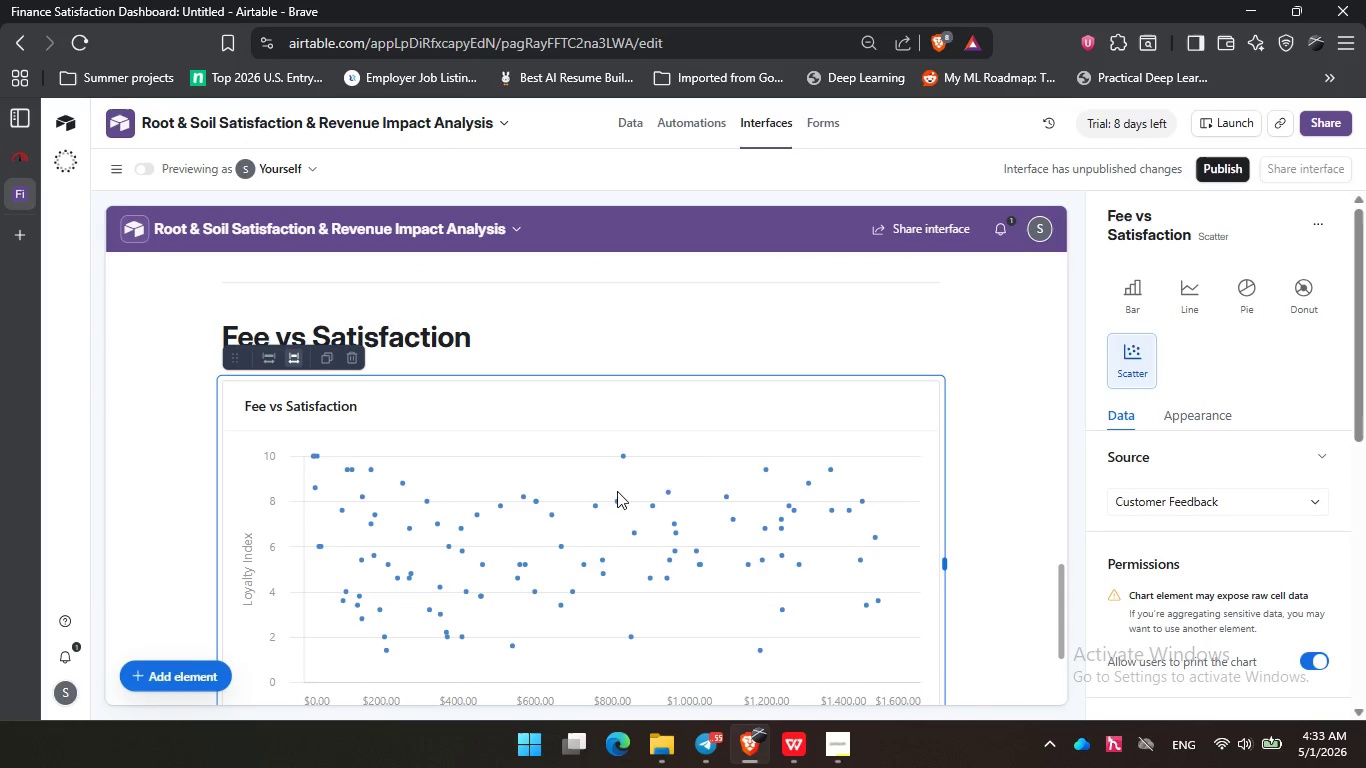 
left_click([1178, 410])
 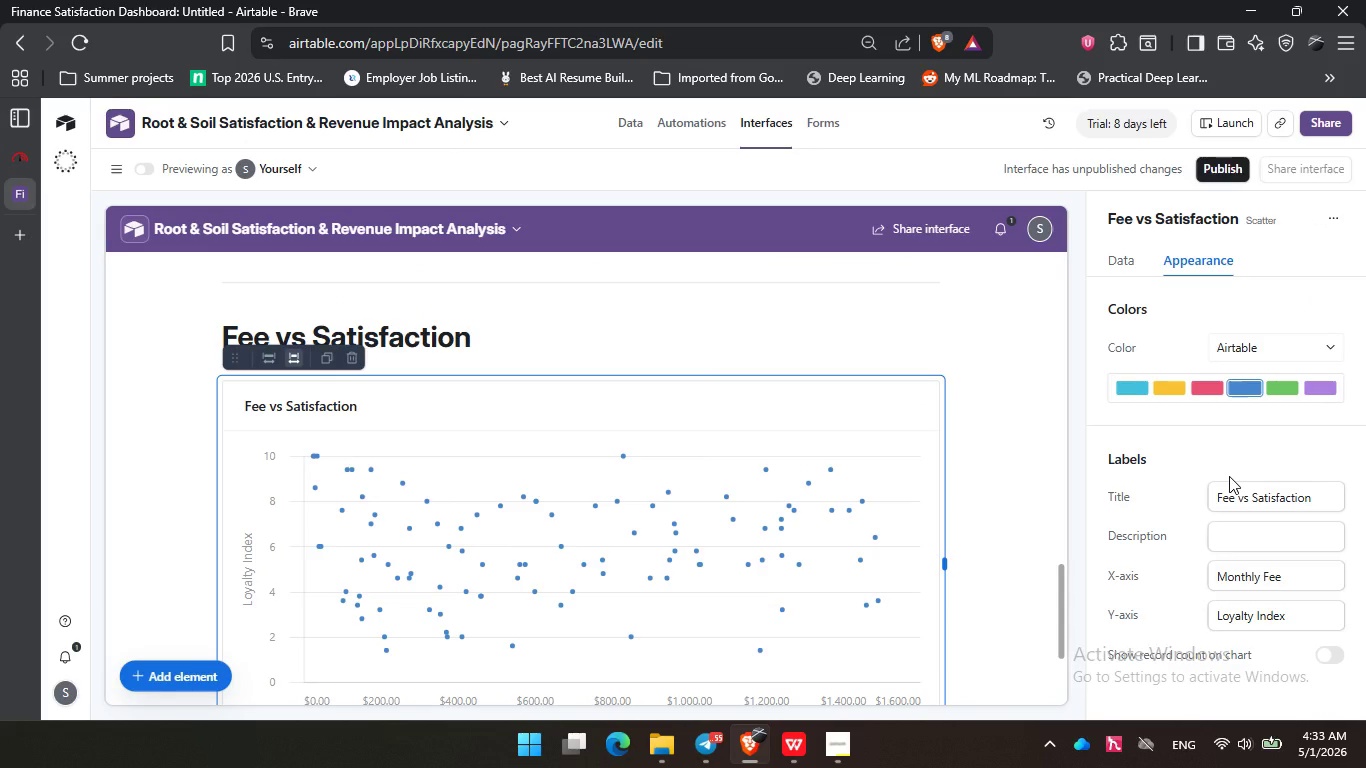 
scroll: coordinate [1175, 496], scroll_direction: down, amount: 6.0
 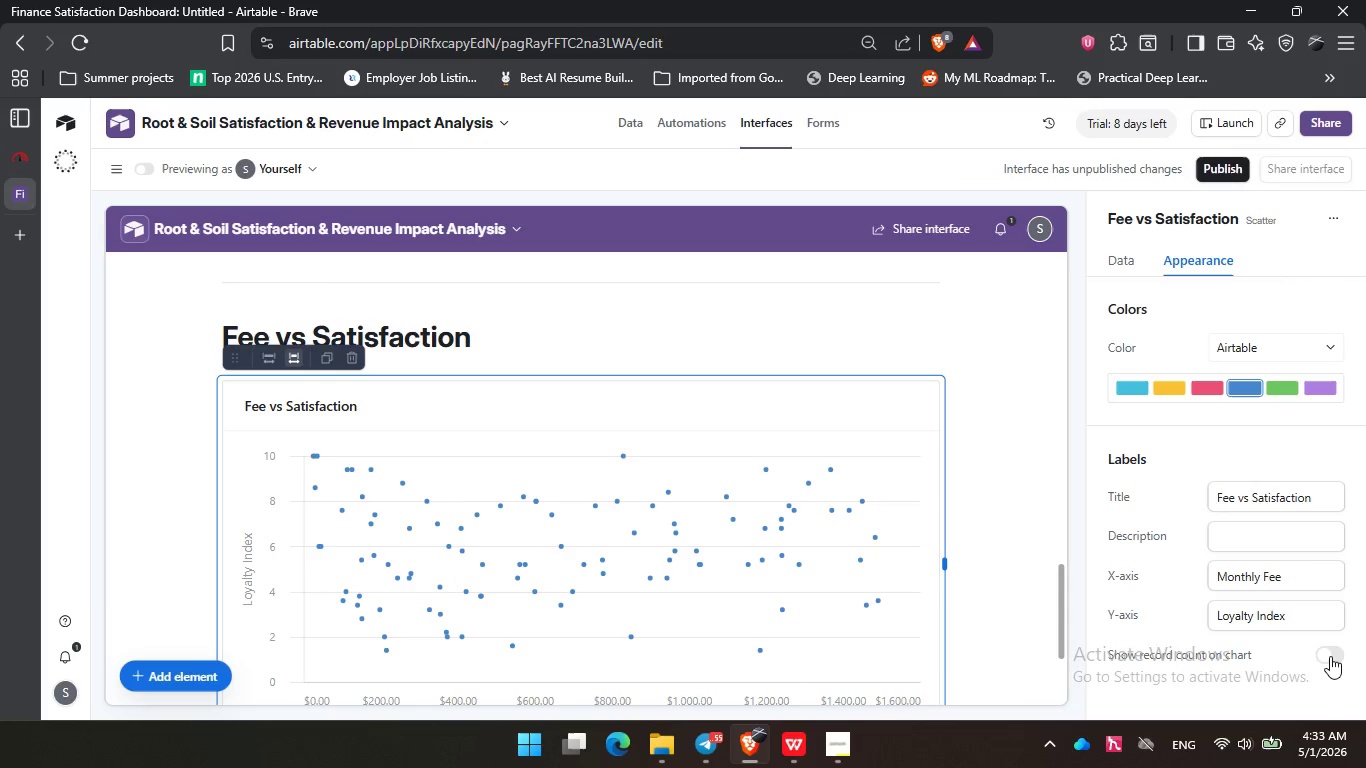 
left_click([1330, 656])
 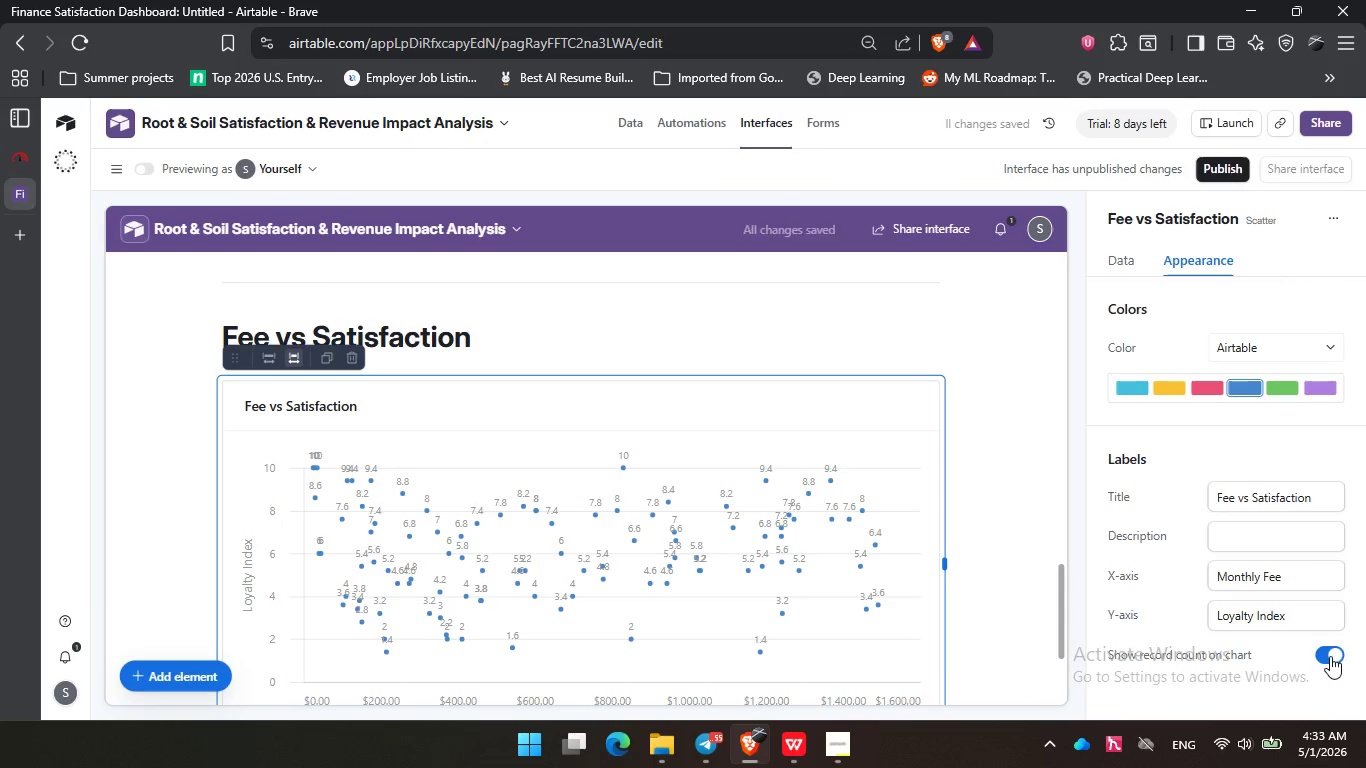 
left_click([1330, 656])
 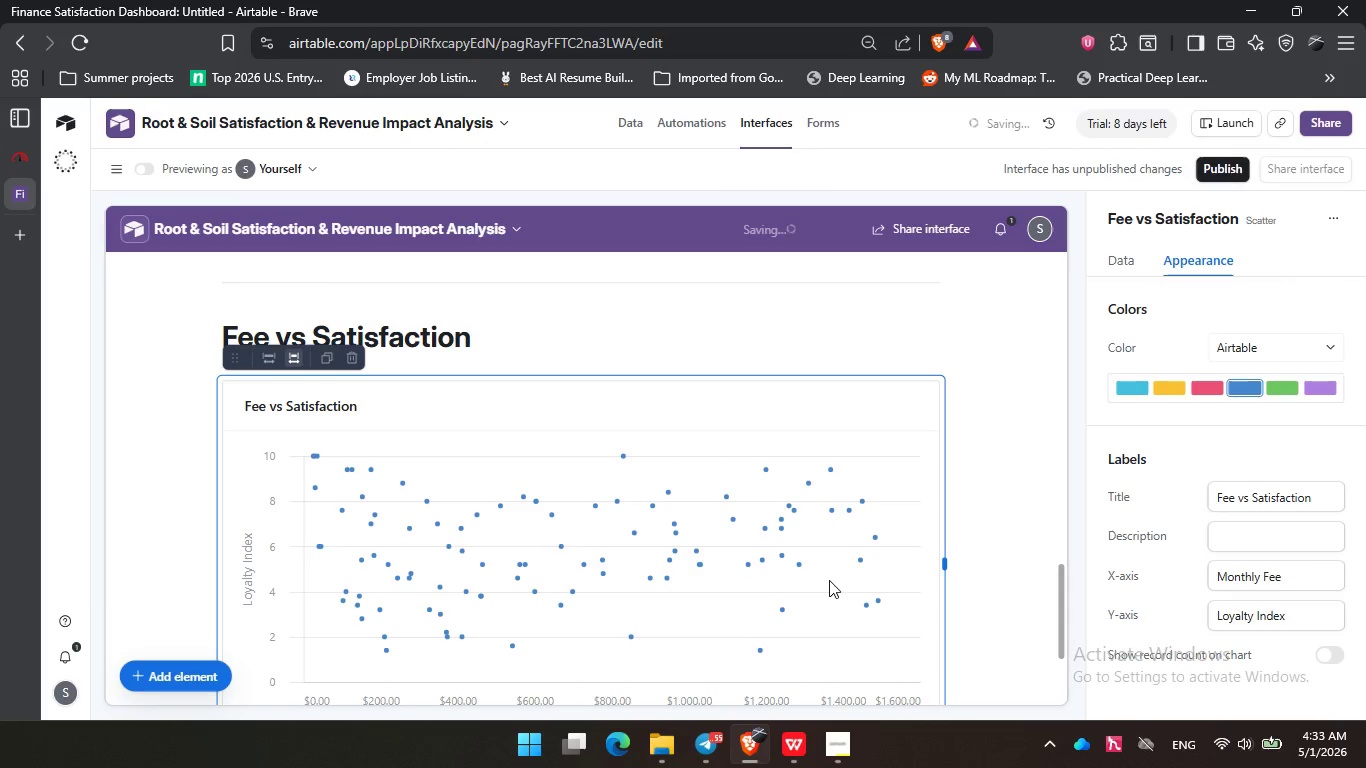 
scroll: coordinate [830, 579], scroll_direction: up, amount: 16.0
 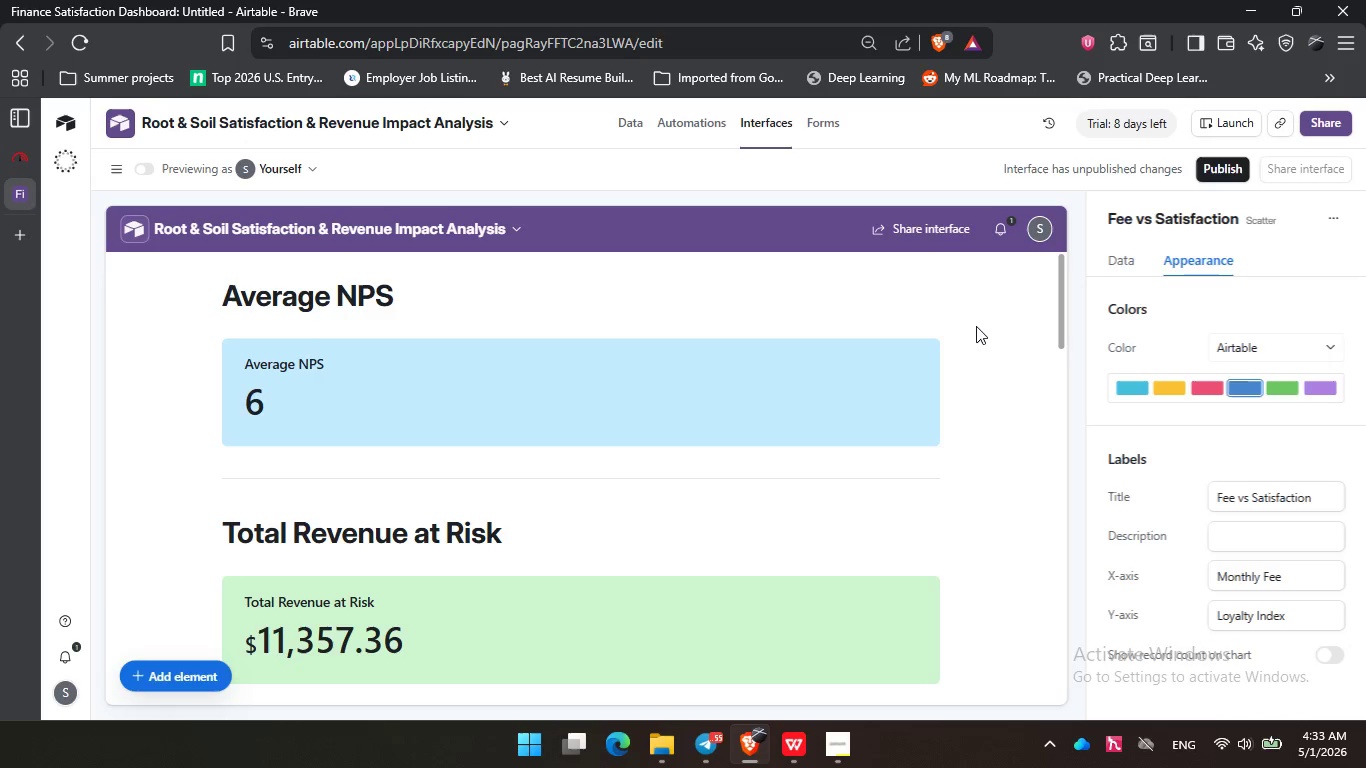 
left_click([978, 329])
 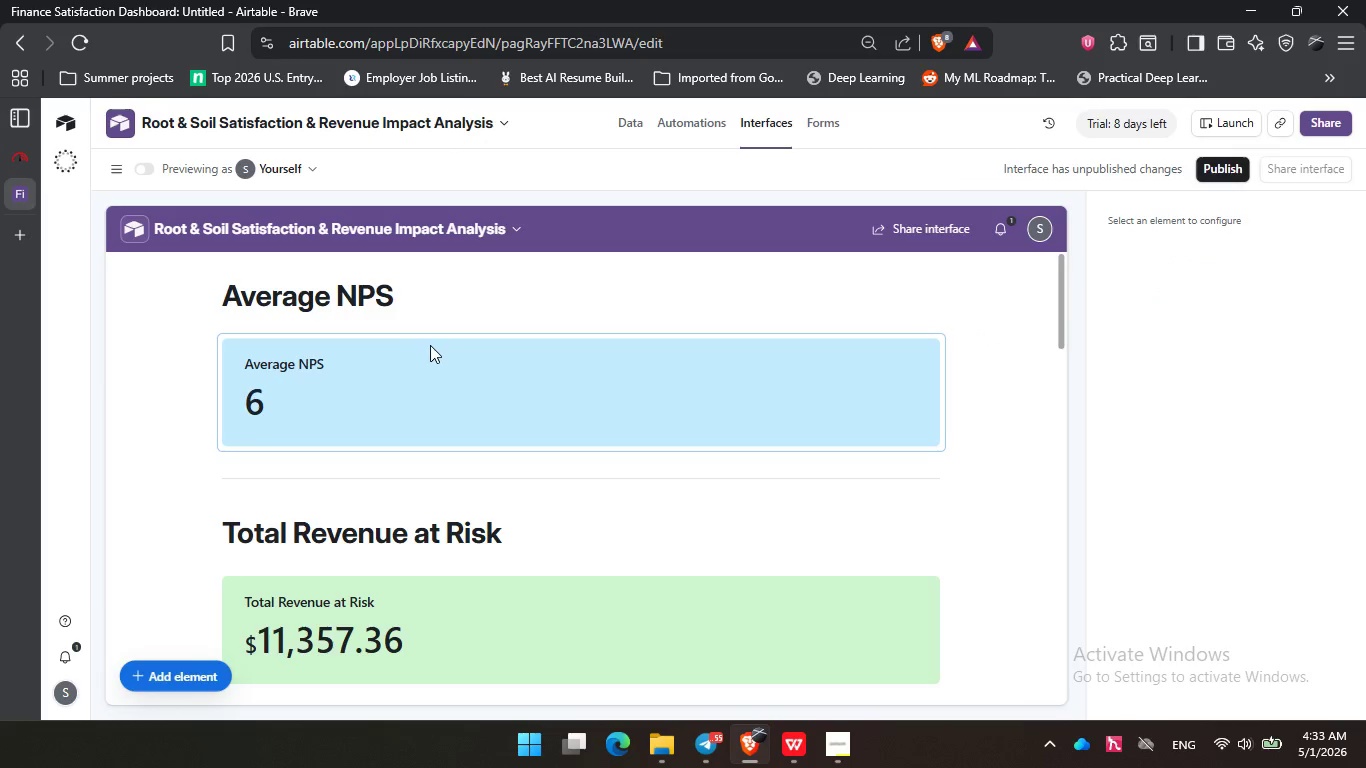 
left_click([581, 416])
 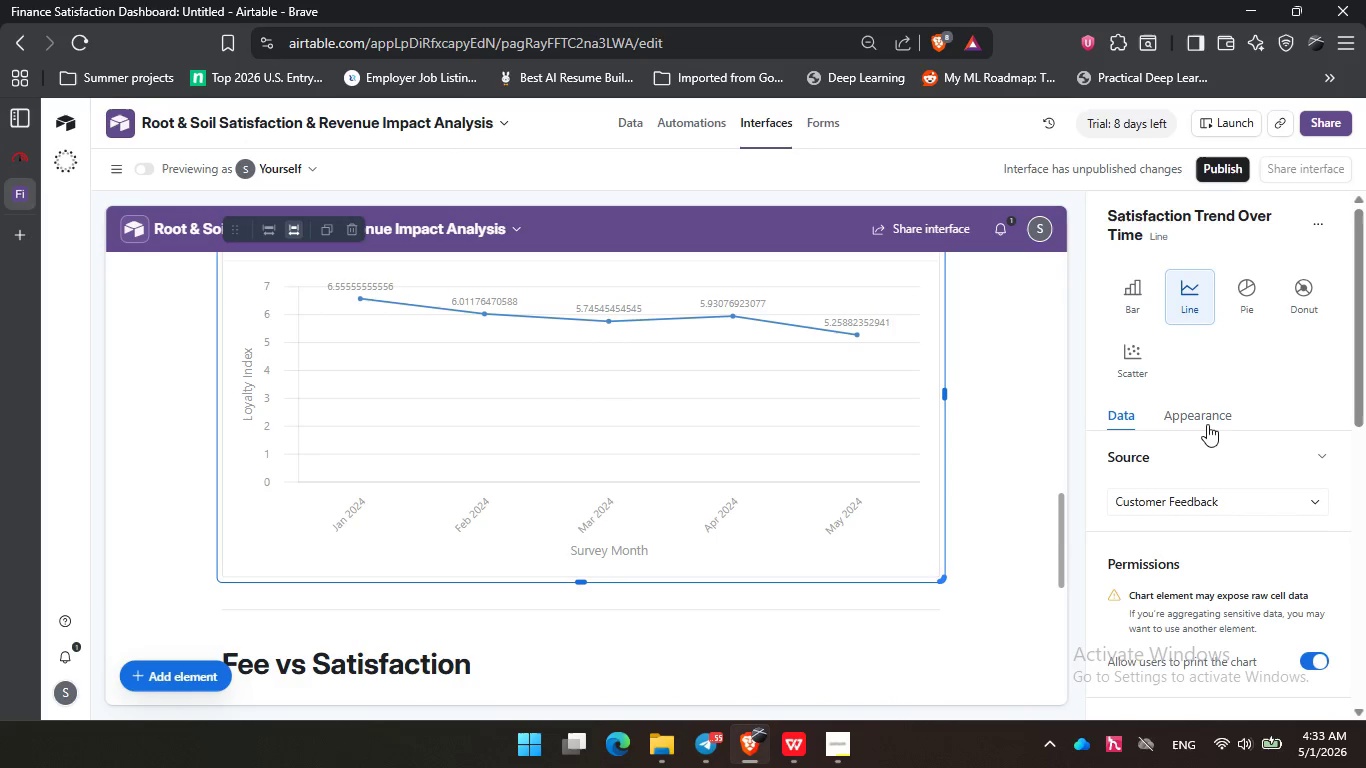 
scroll: coordinate [431, 345], scroll_direction: down, amount: 11.0
 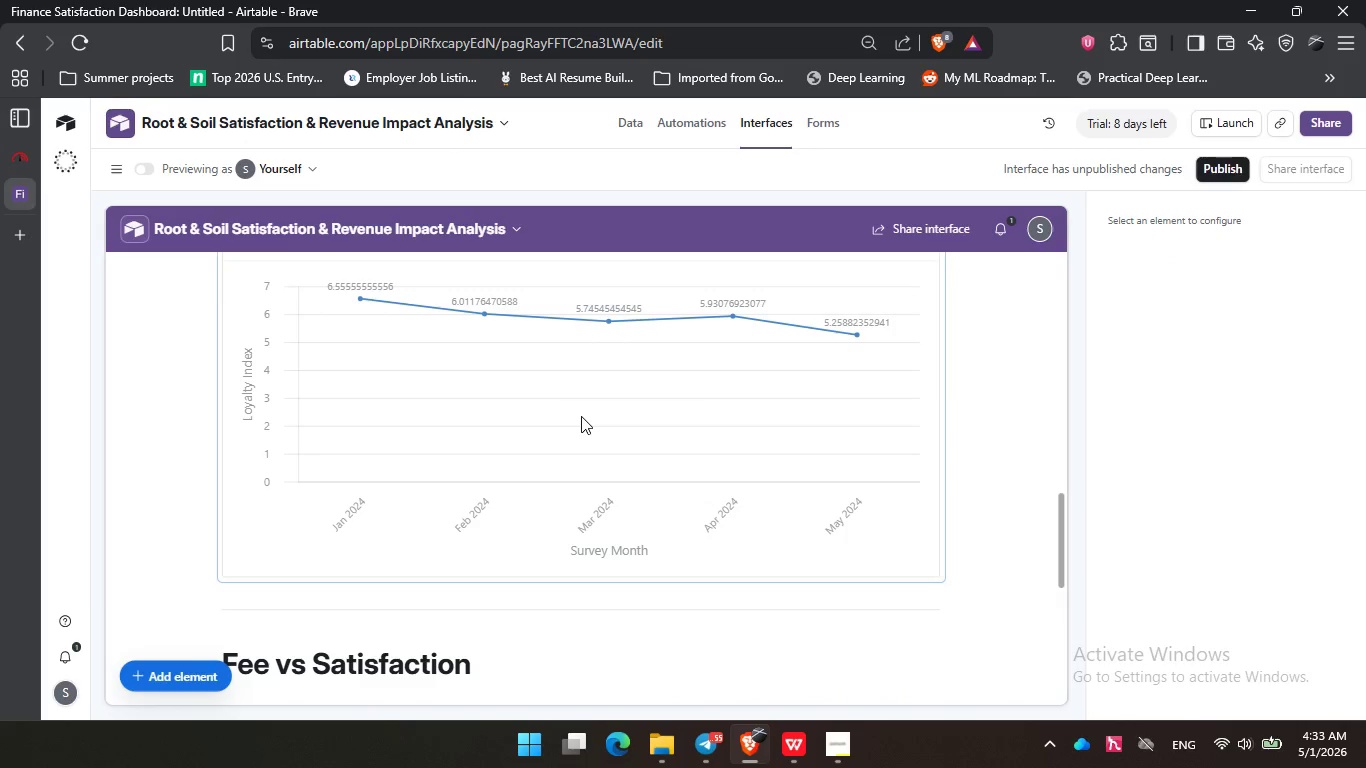 
left_click([1209, 412])
 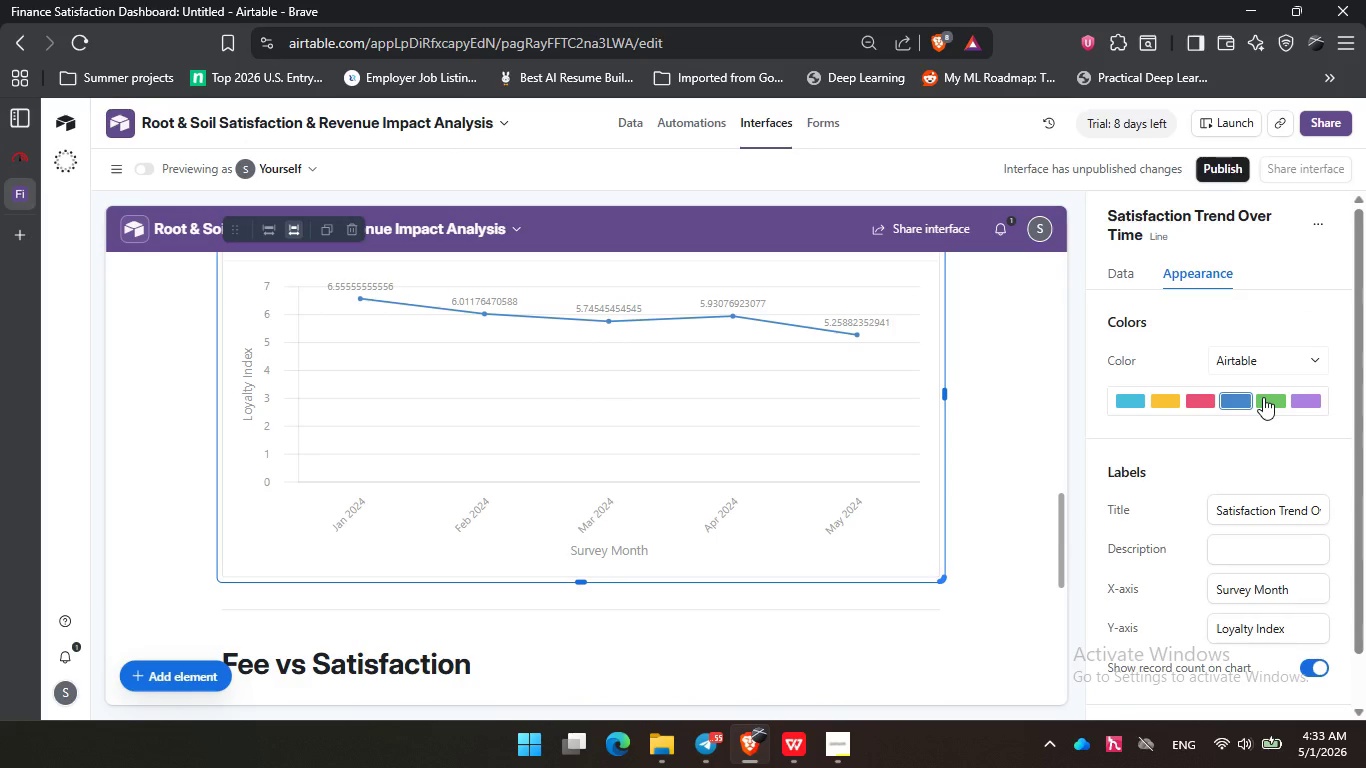 
left_click([1263, 397])
 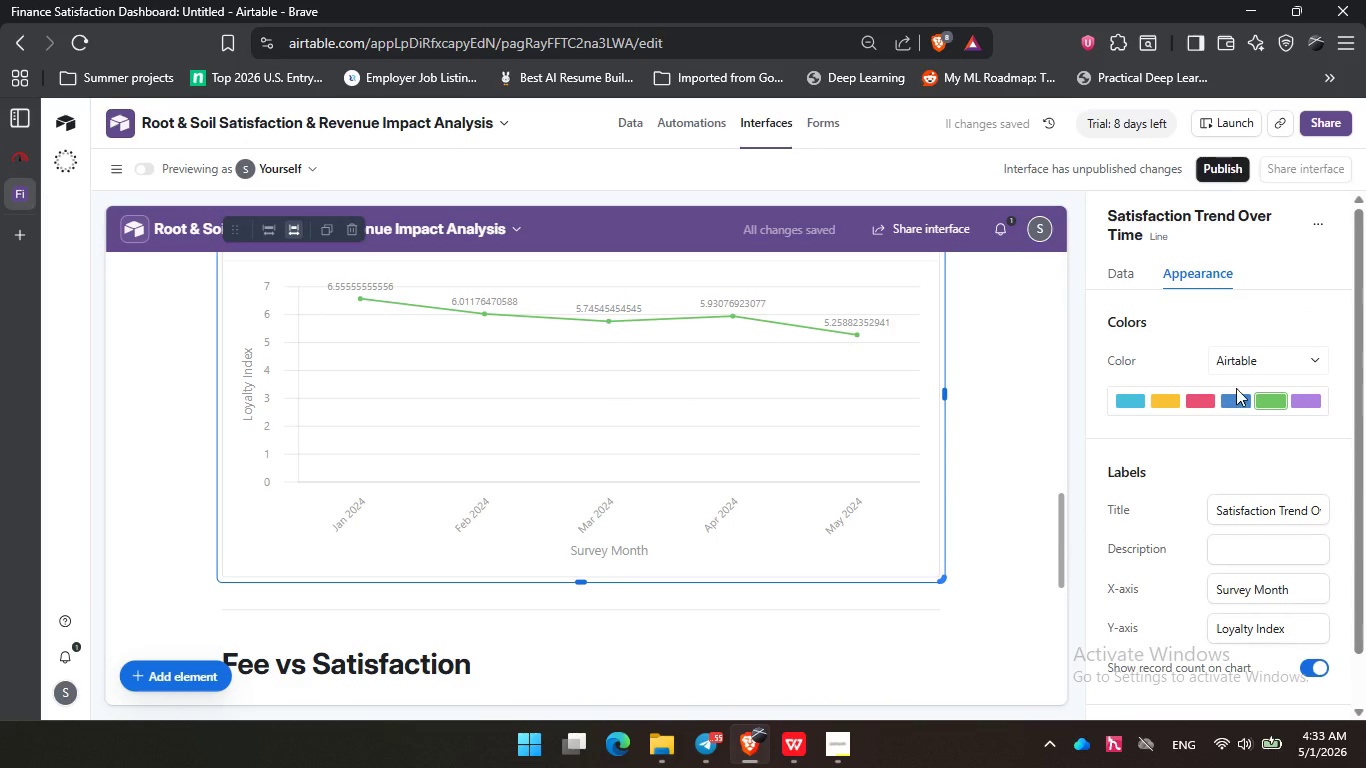 
left_click([1250, 361])
 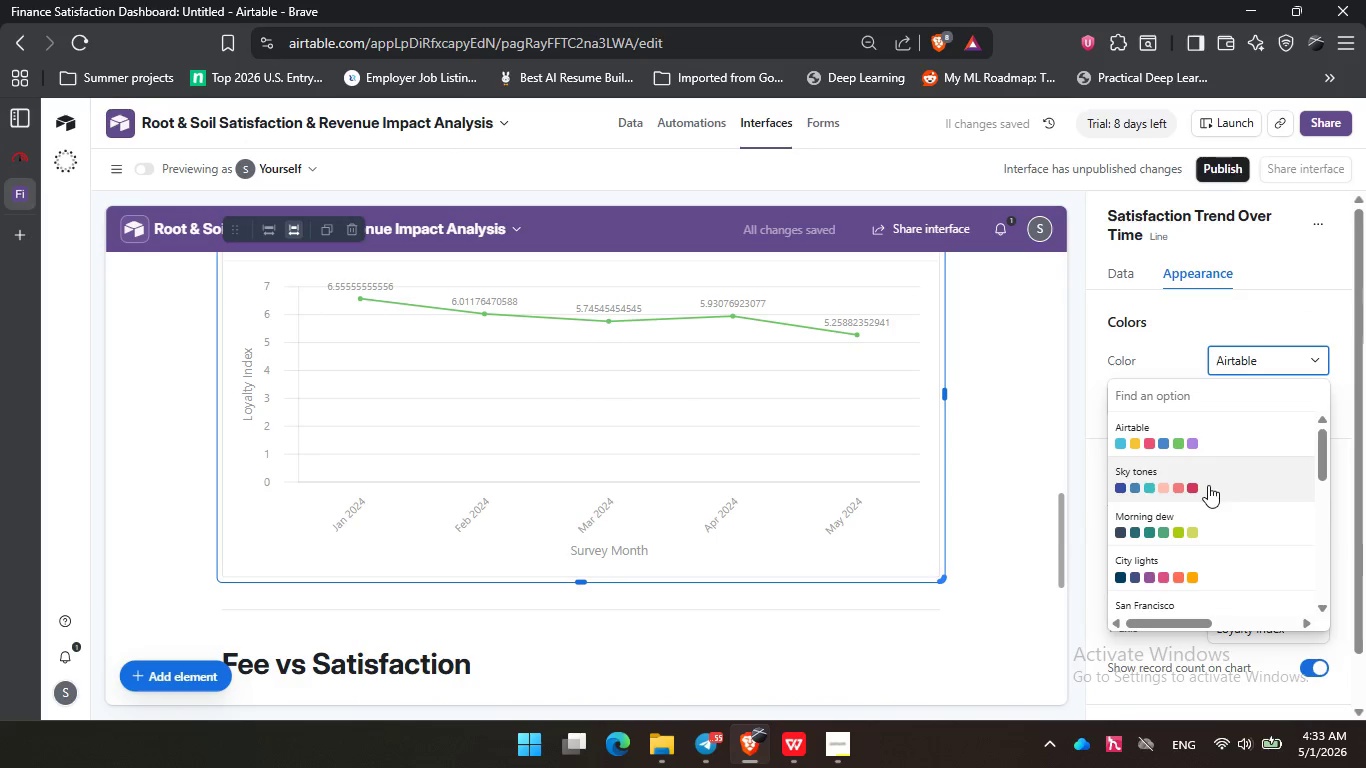 
left_click([1208, 485])
 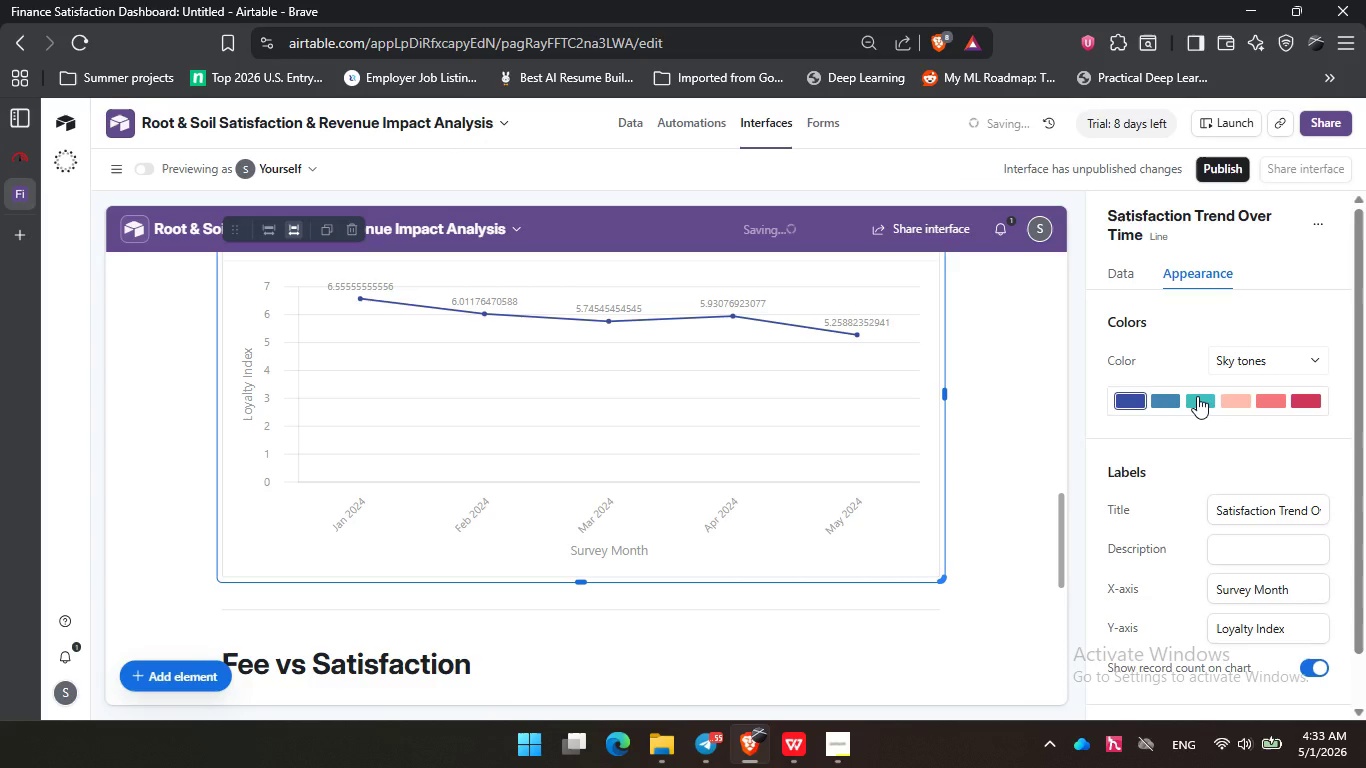 
left_click([1197, 396])
 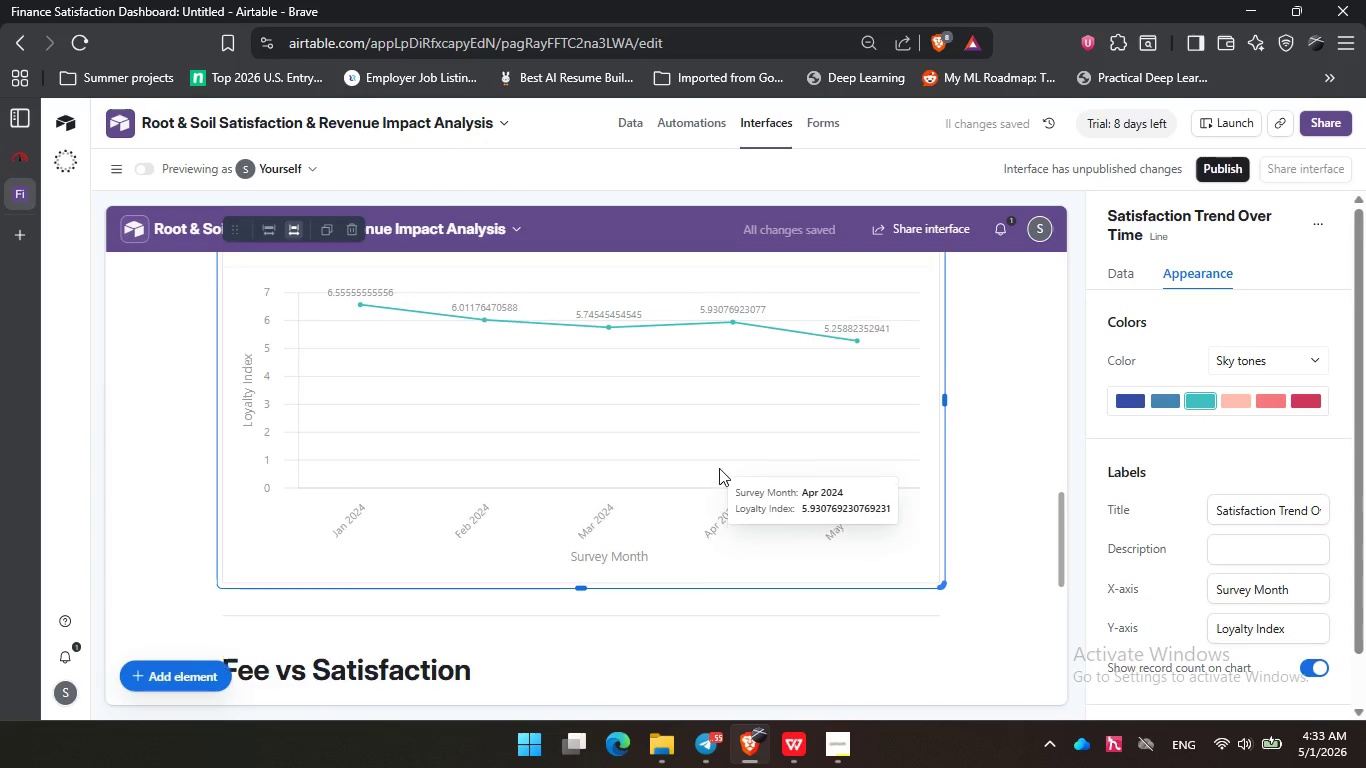 
scroll: coordinate [720, 468], scroll_direction: up, amount: 5.0
 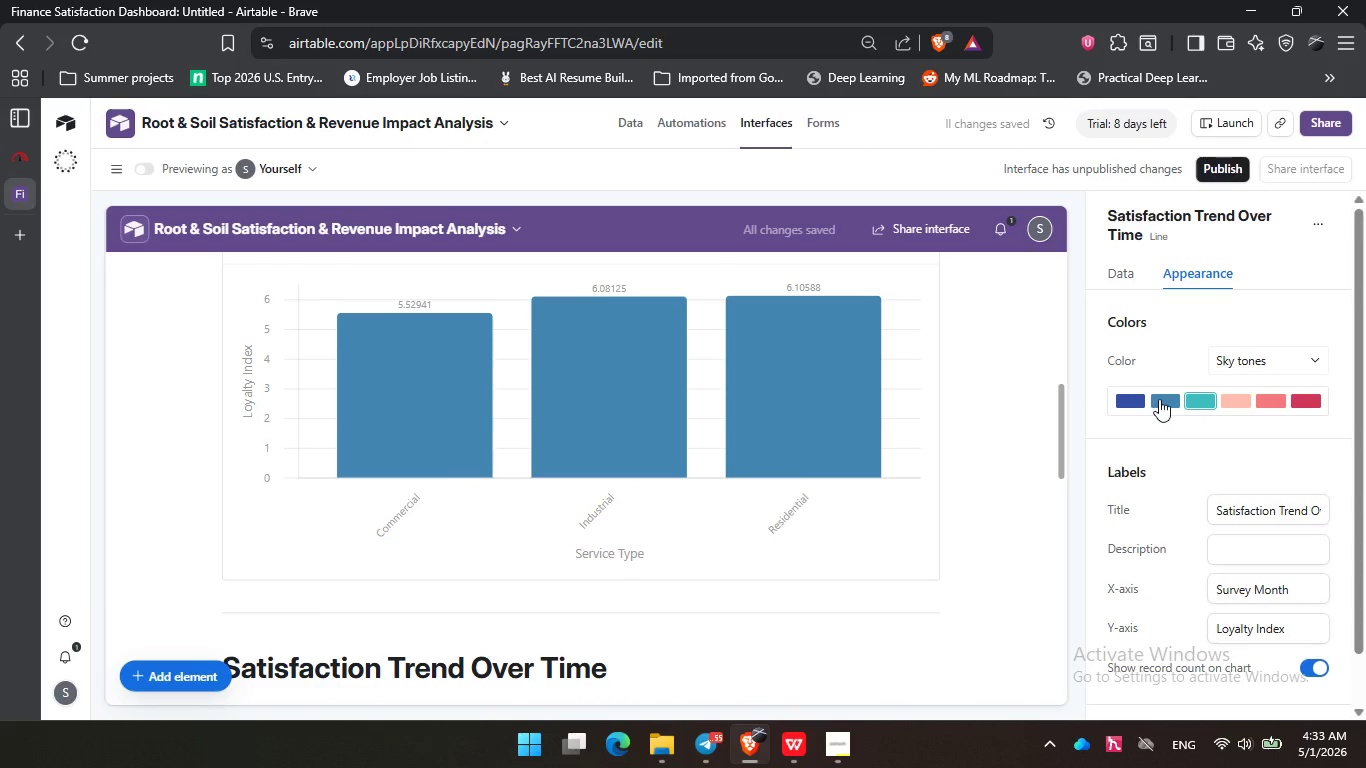 
left_click([1159, 399])
 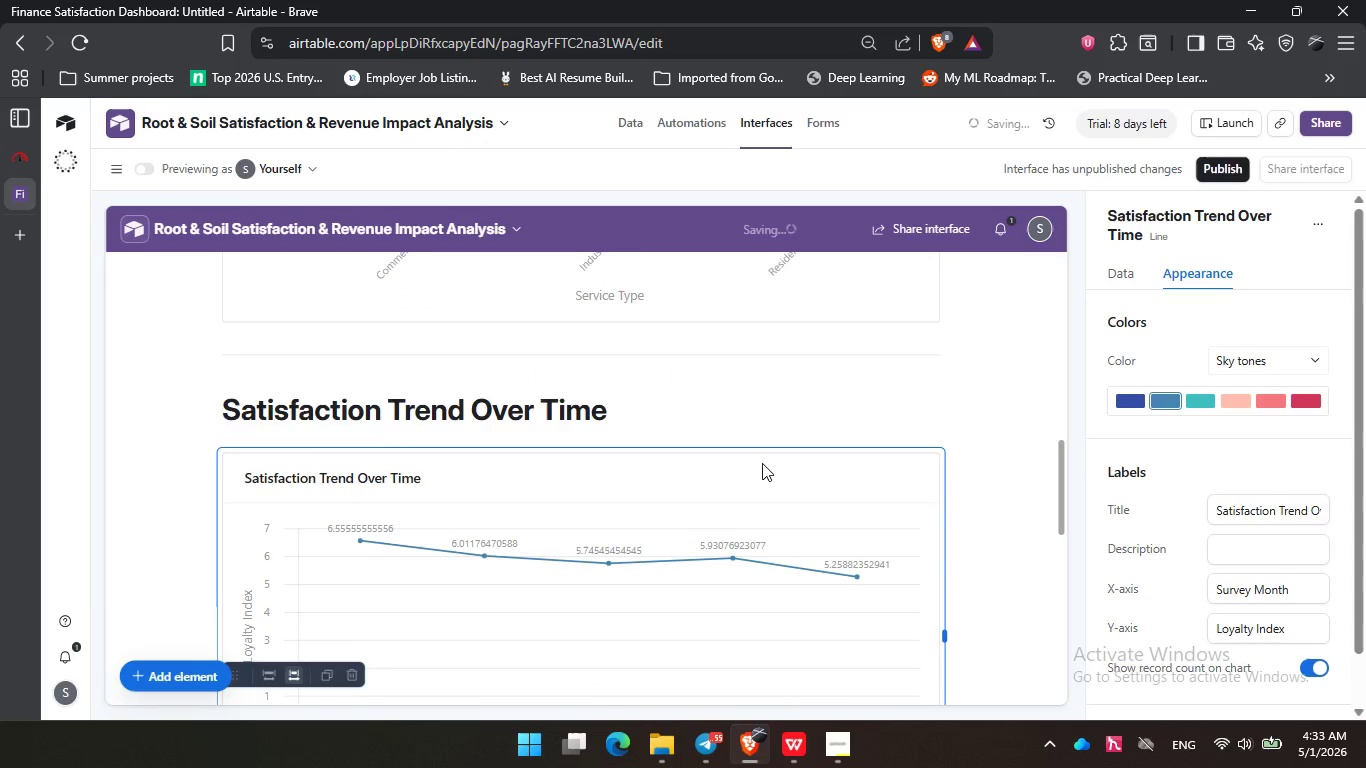 
scroll: coordinate [762, 463], scroll_direction: down, amount: 6.0
 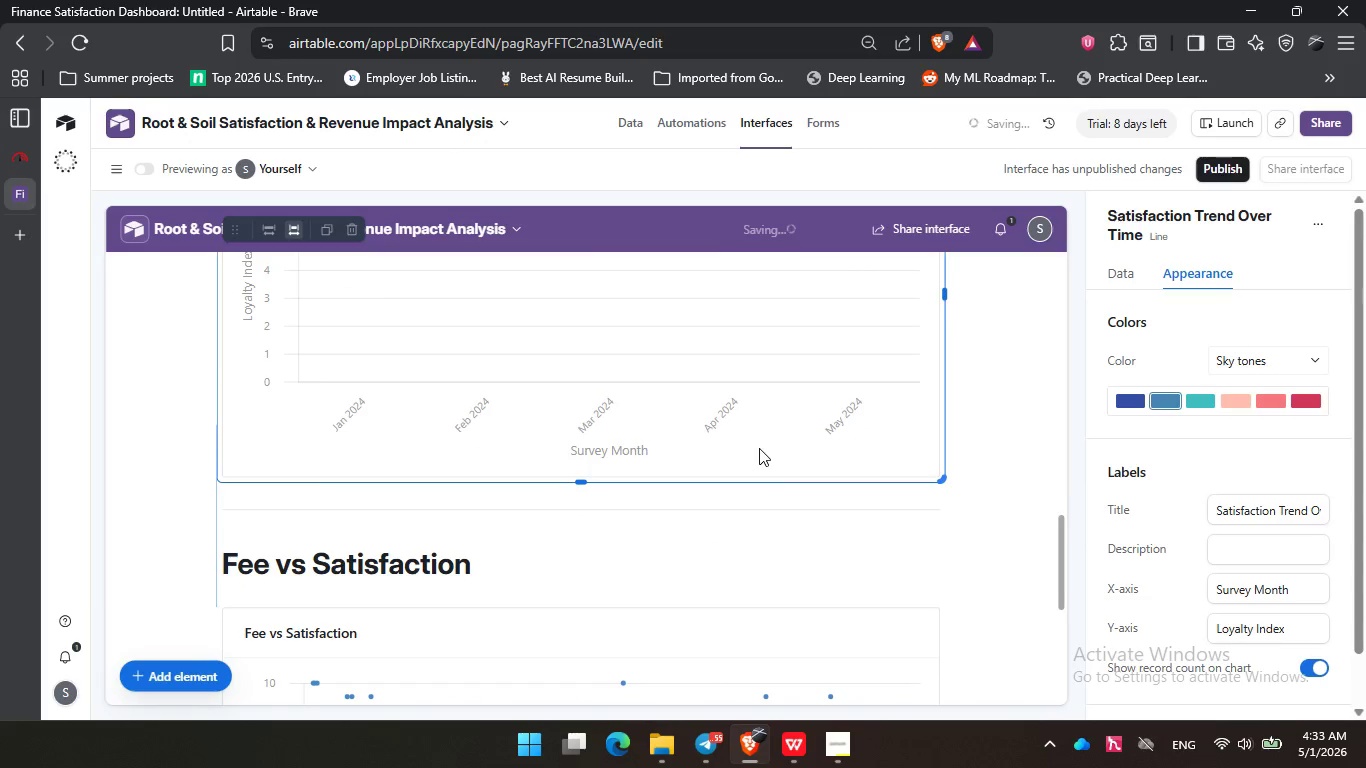 
scroll: coordinate [759, 448], scroll_direction: up, amount: 1.0
 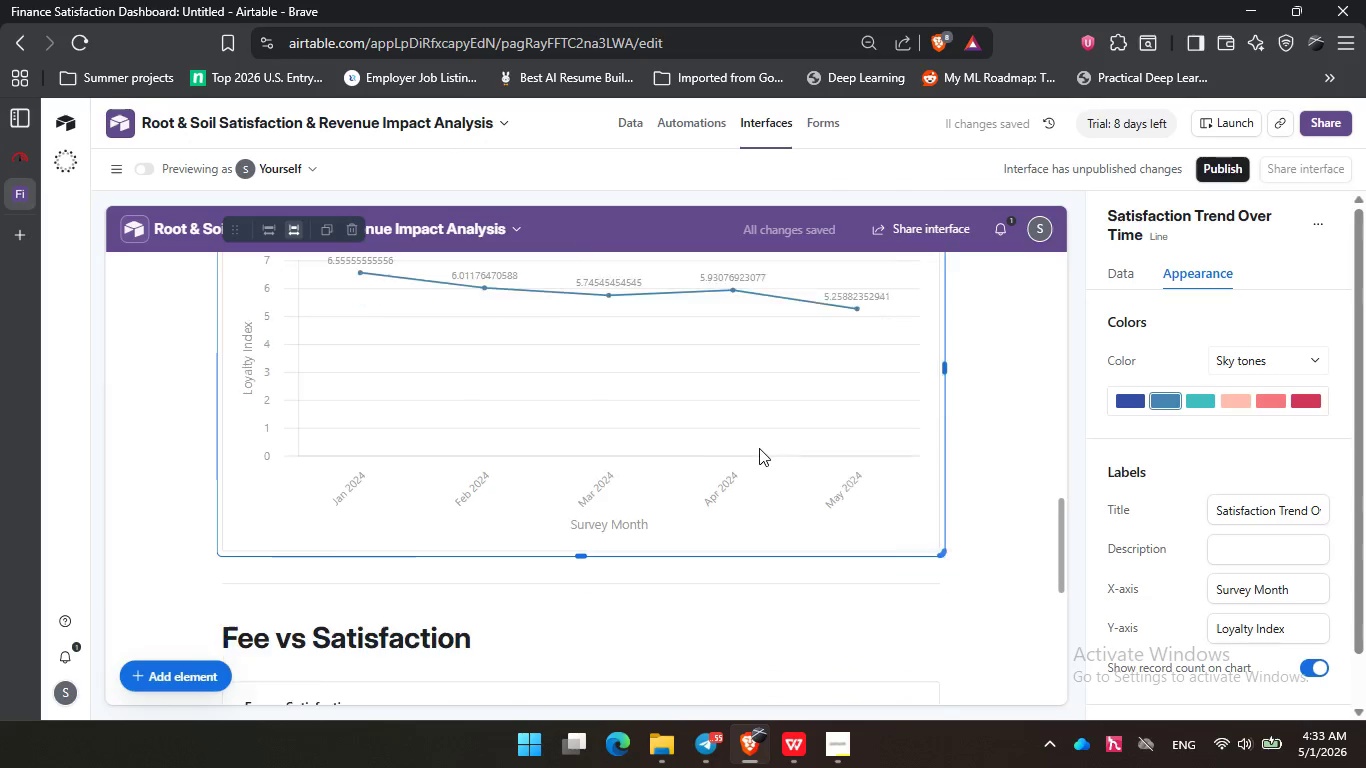 
left_click([759, 448])
 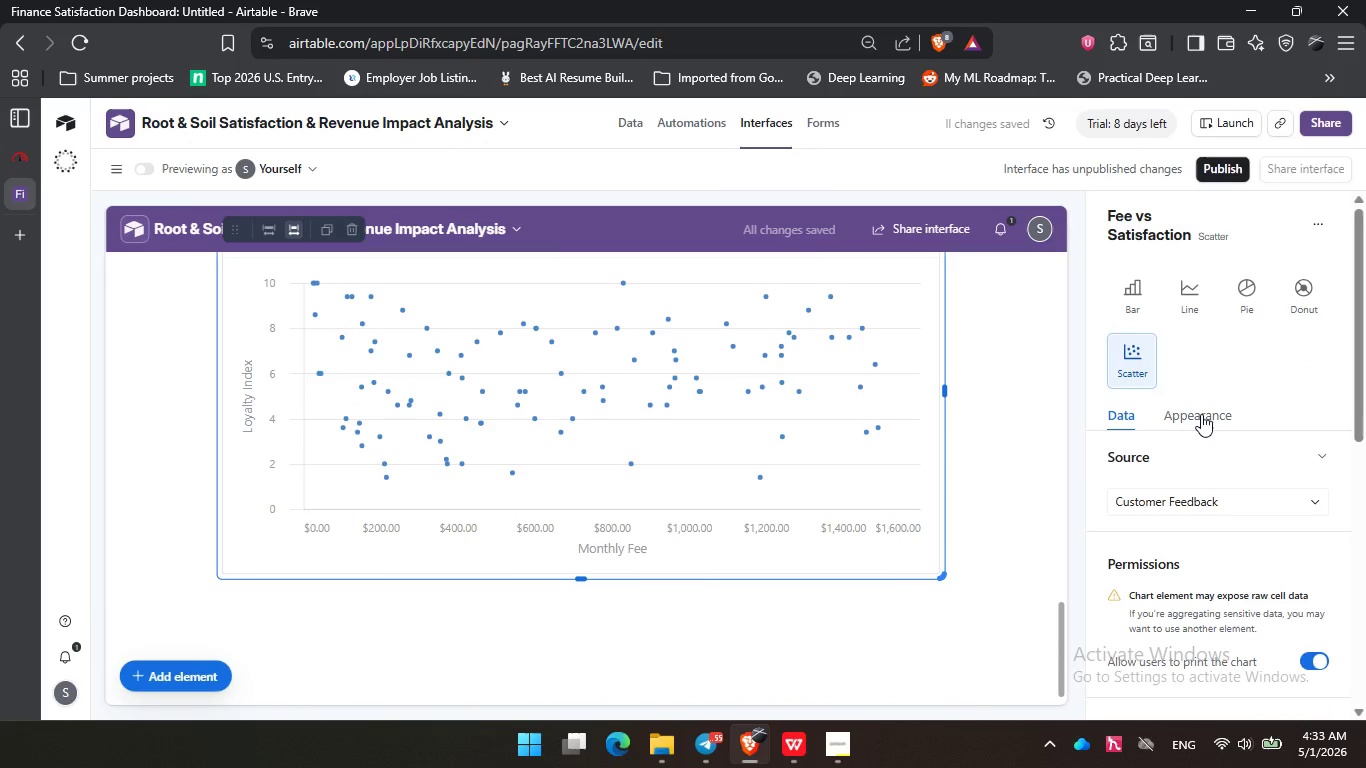 
scroll: coordinate [759, 448], scroll_direction: down, amount: 5.0
 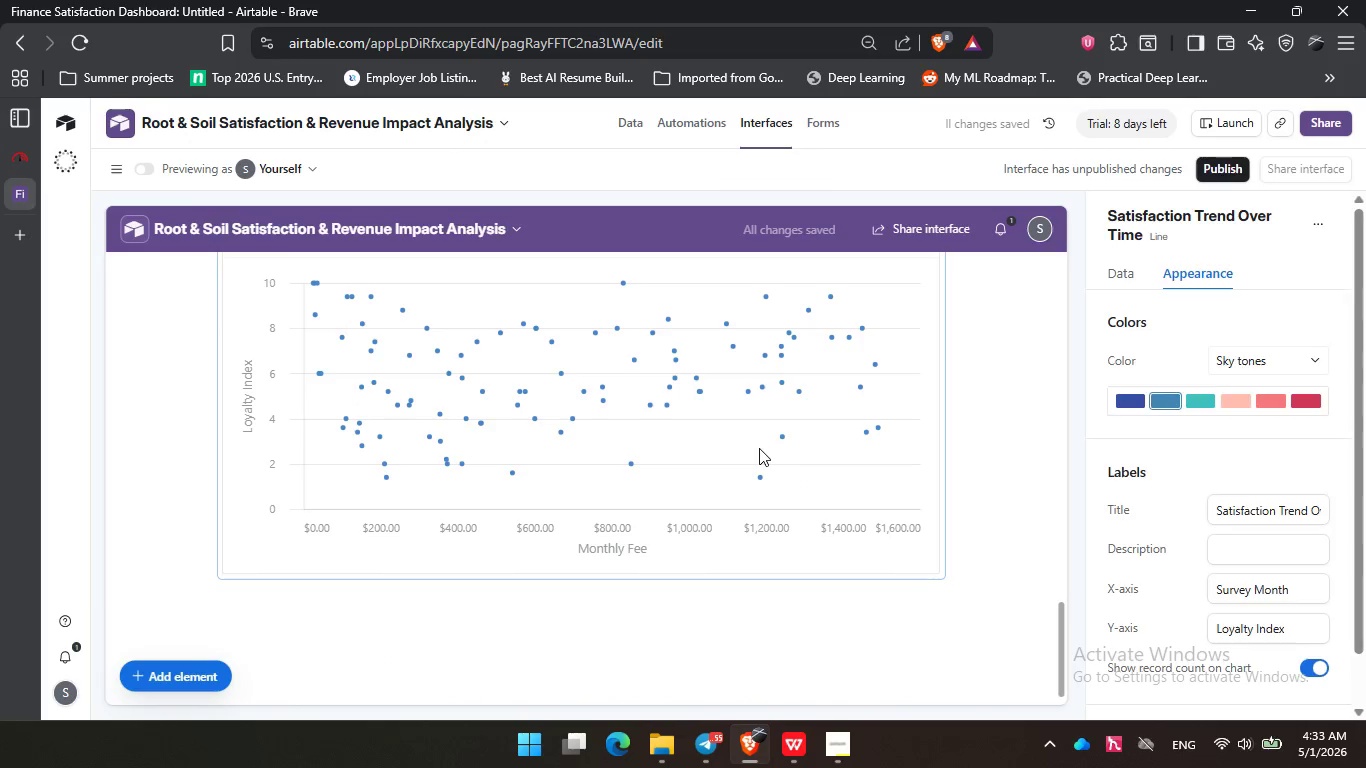 
left_click([1201, 414])
 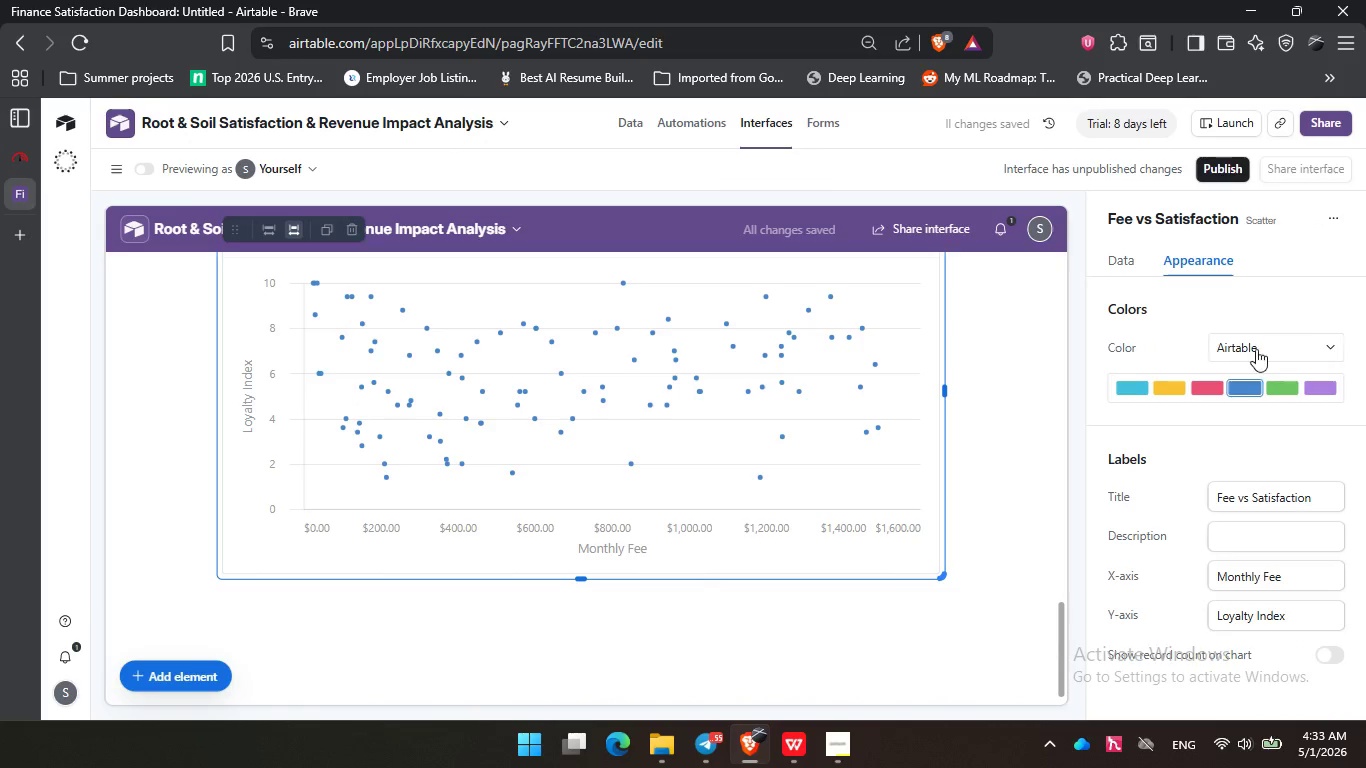 
left_click([1256, 349])
 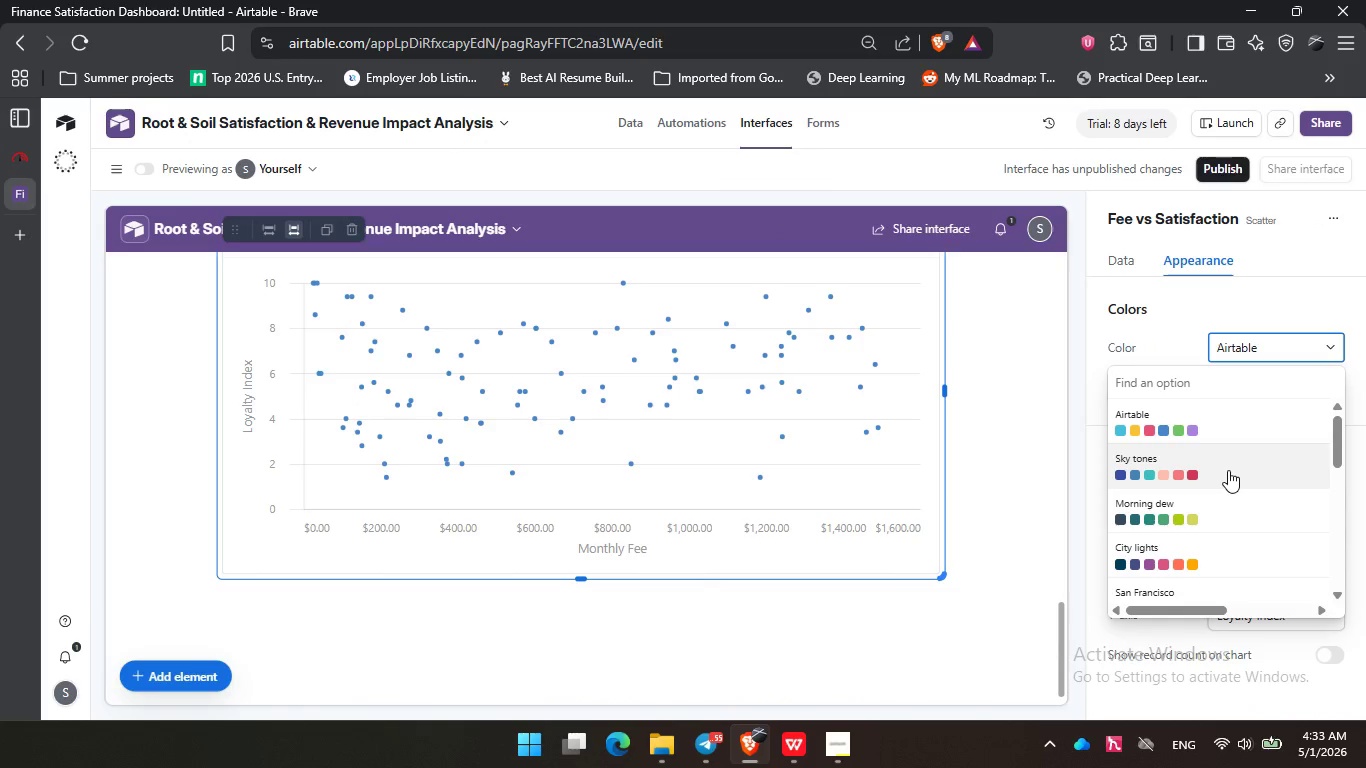 
left_click([1228, 470])
 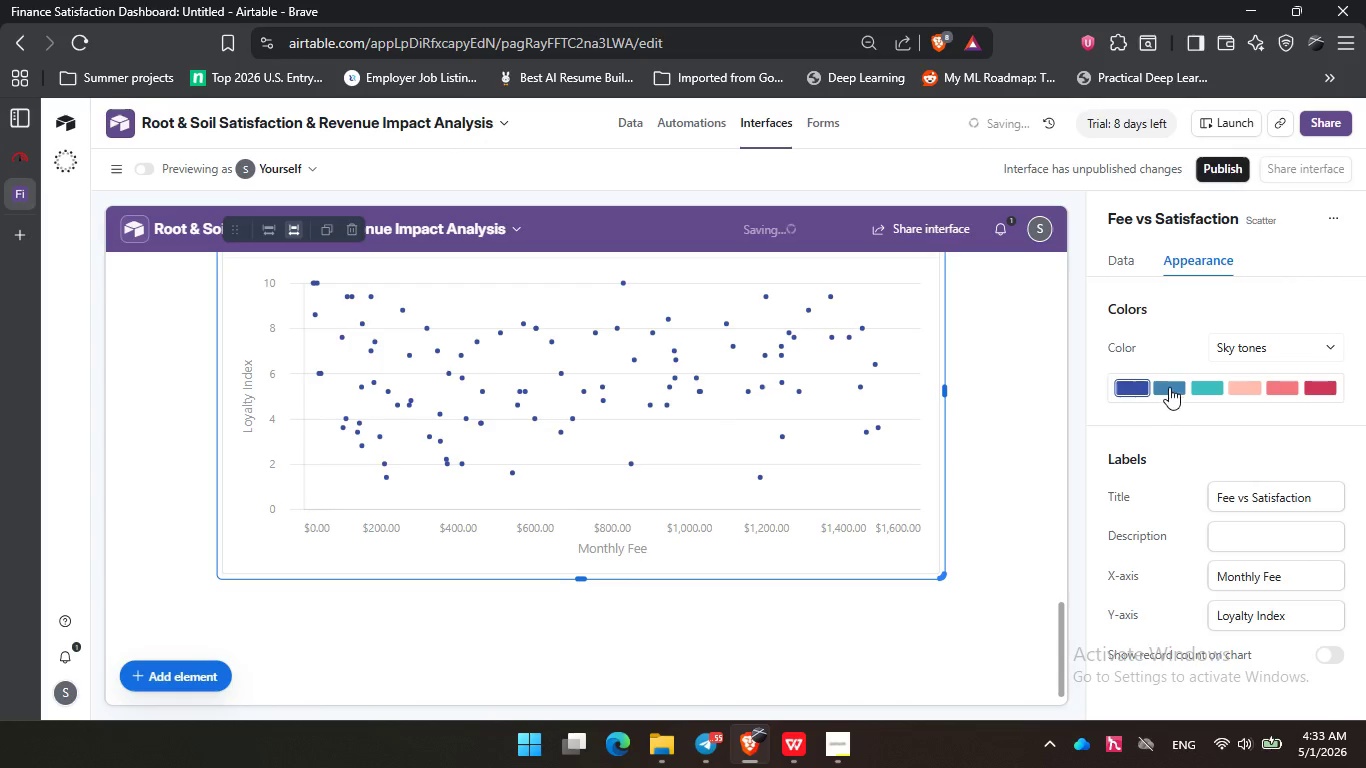 
left_click([1168, 387])
 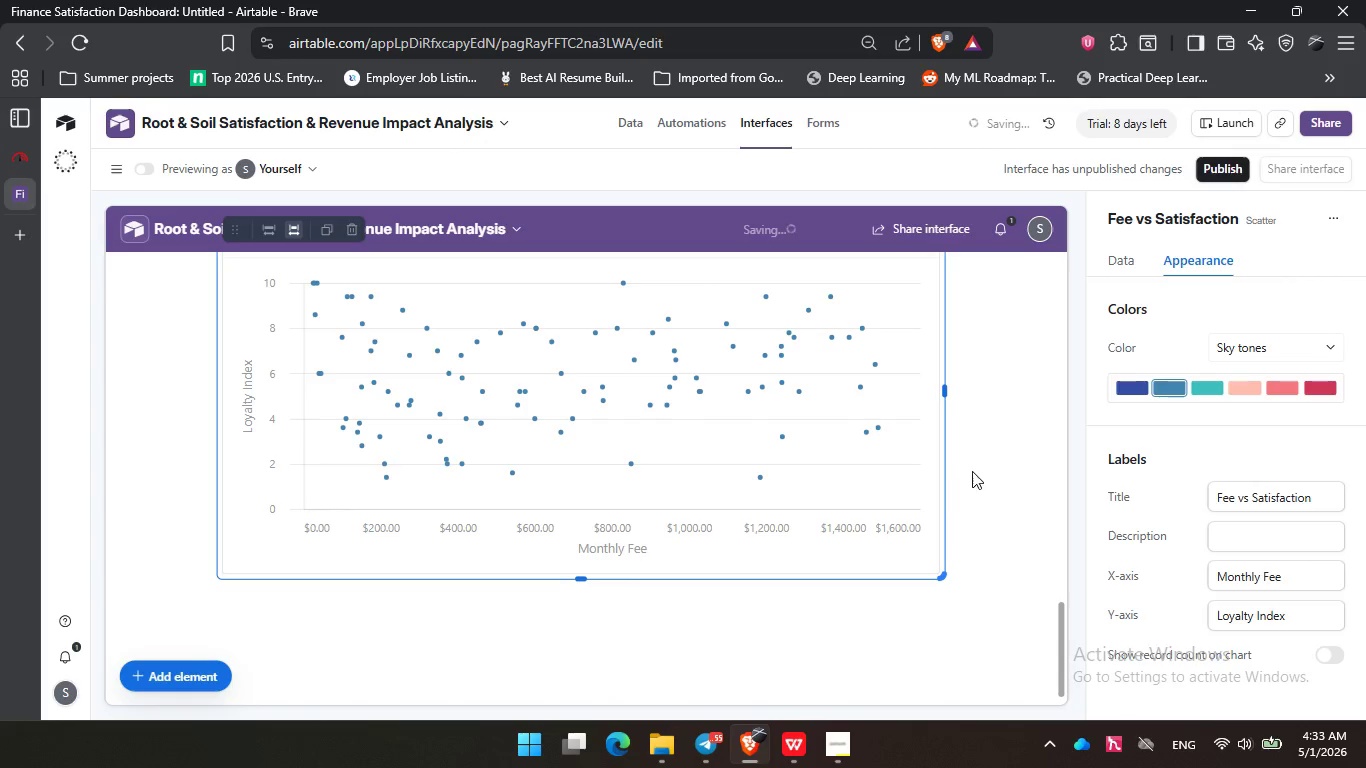 
left_click([973, 470])
 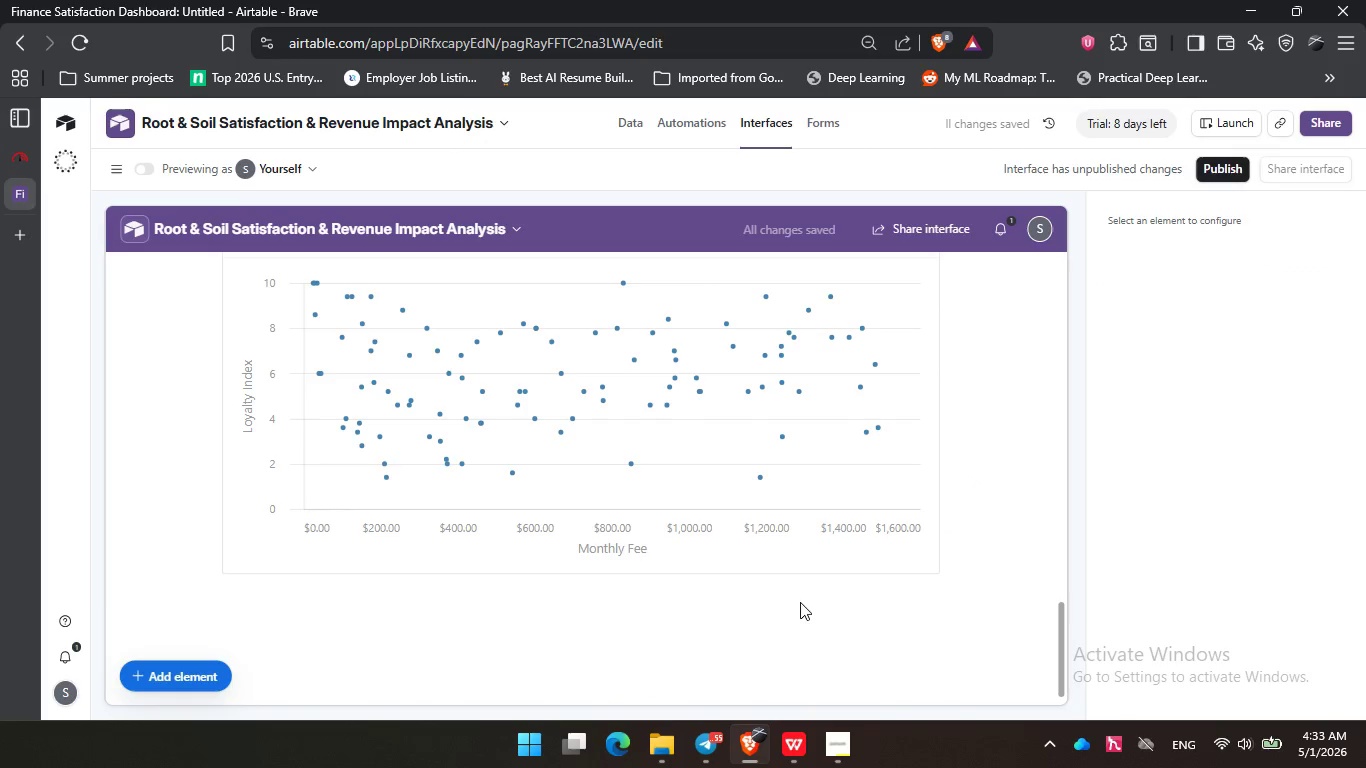 
left_click([827, 451])
 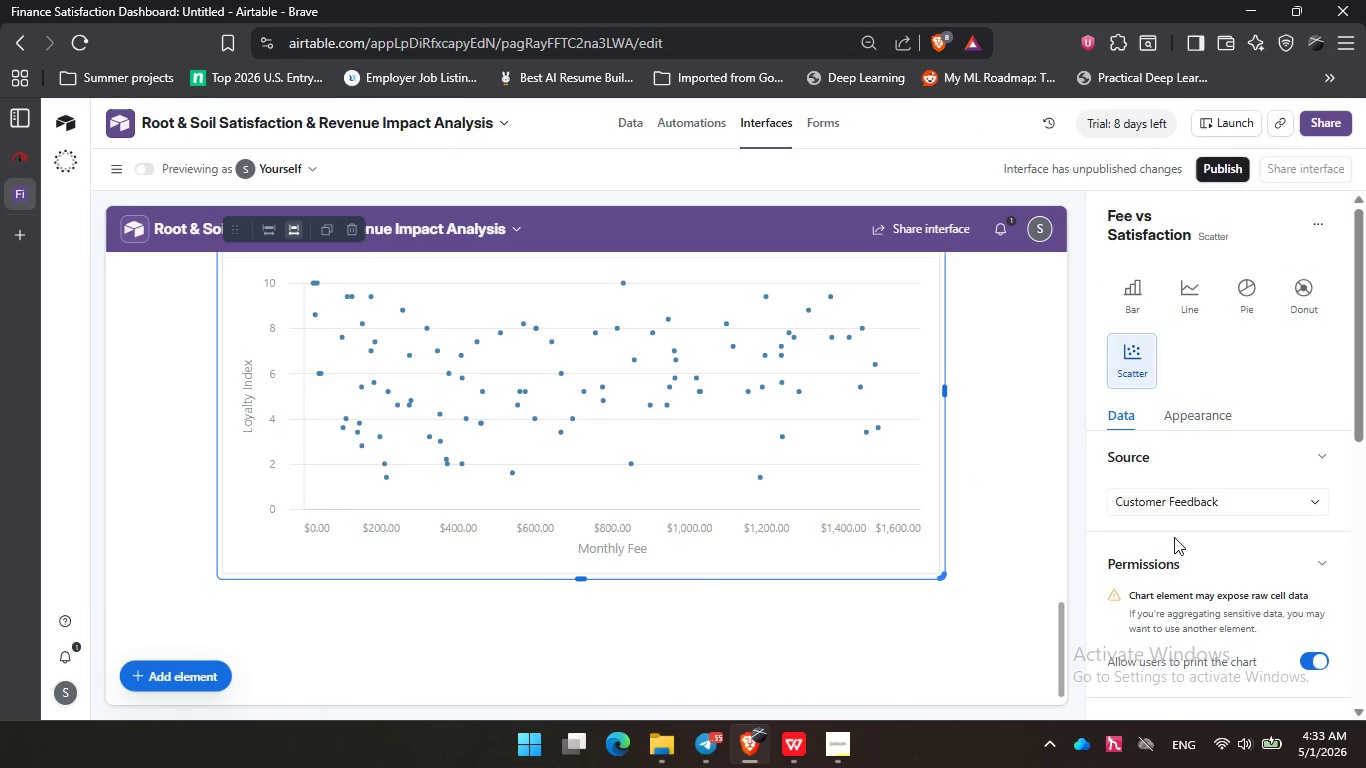 
wait(8.33)
 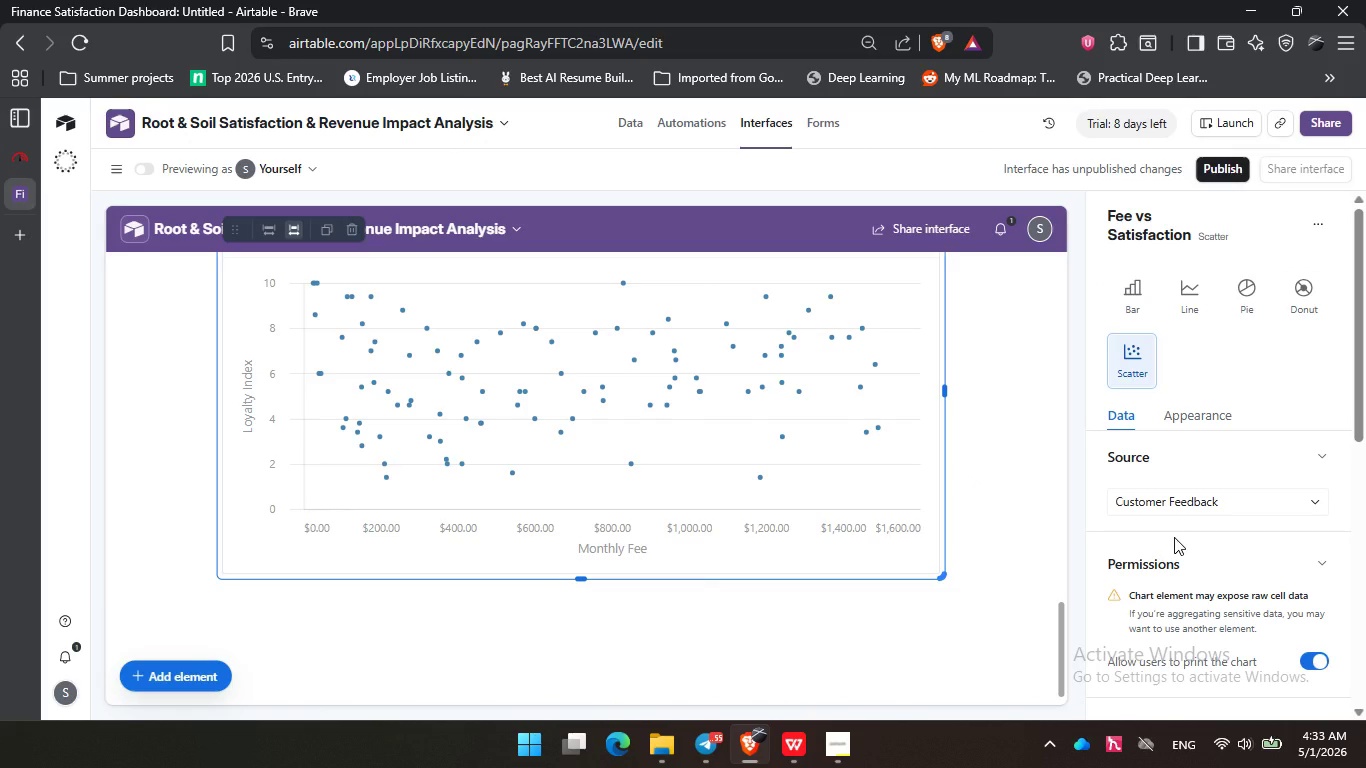 
scroll: coordinate [1222, 620], scroll_direction: down, amount: 1.0
 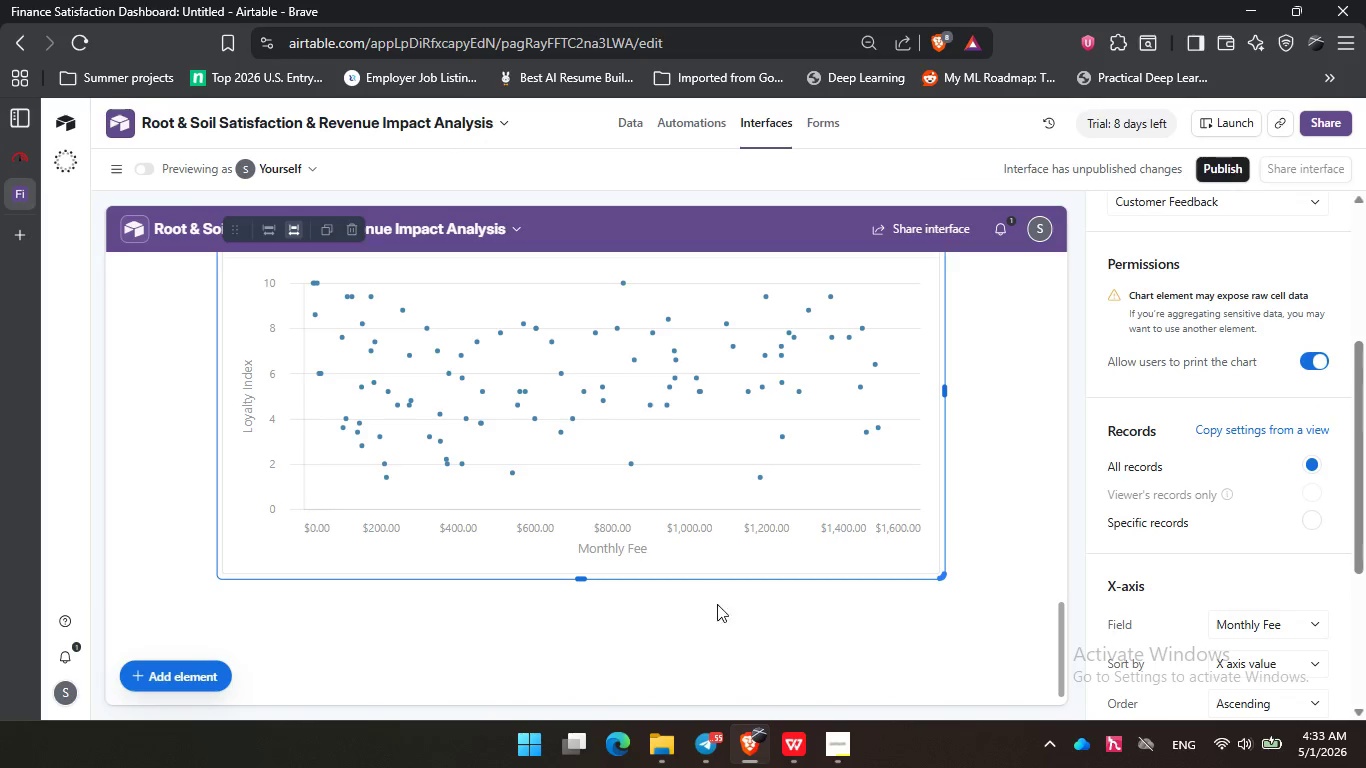 
left_click([740, 617])
 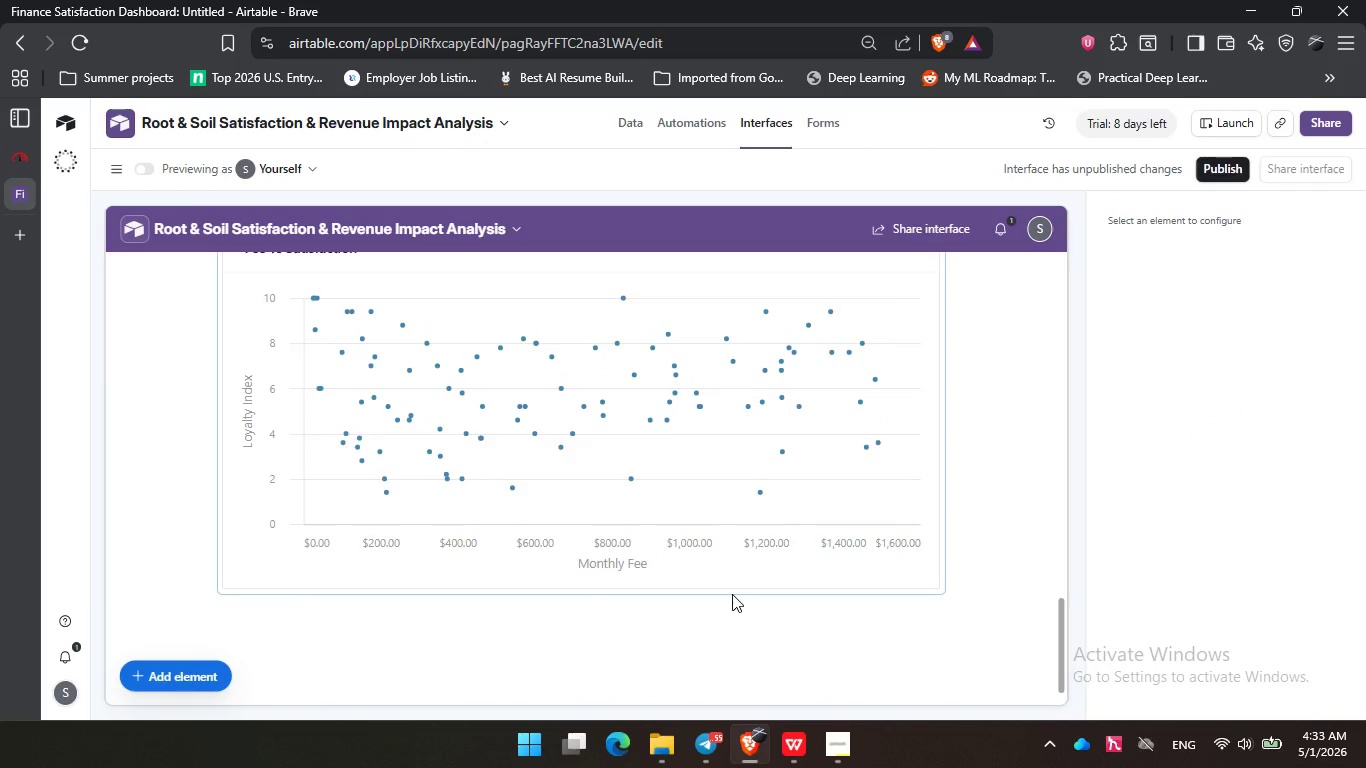 
scroll: coordinate [732, 593], scroll_direction: up, amount: 19.0
 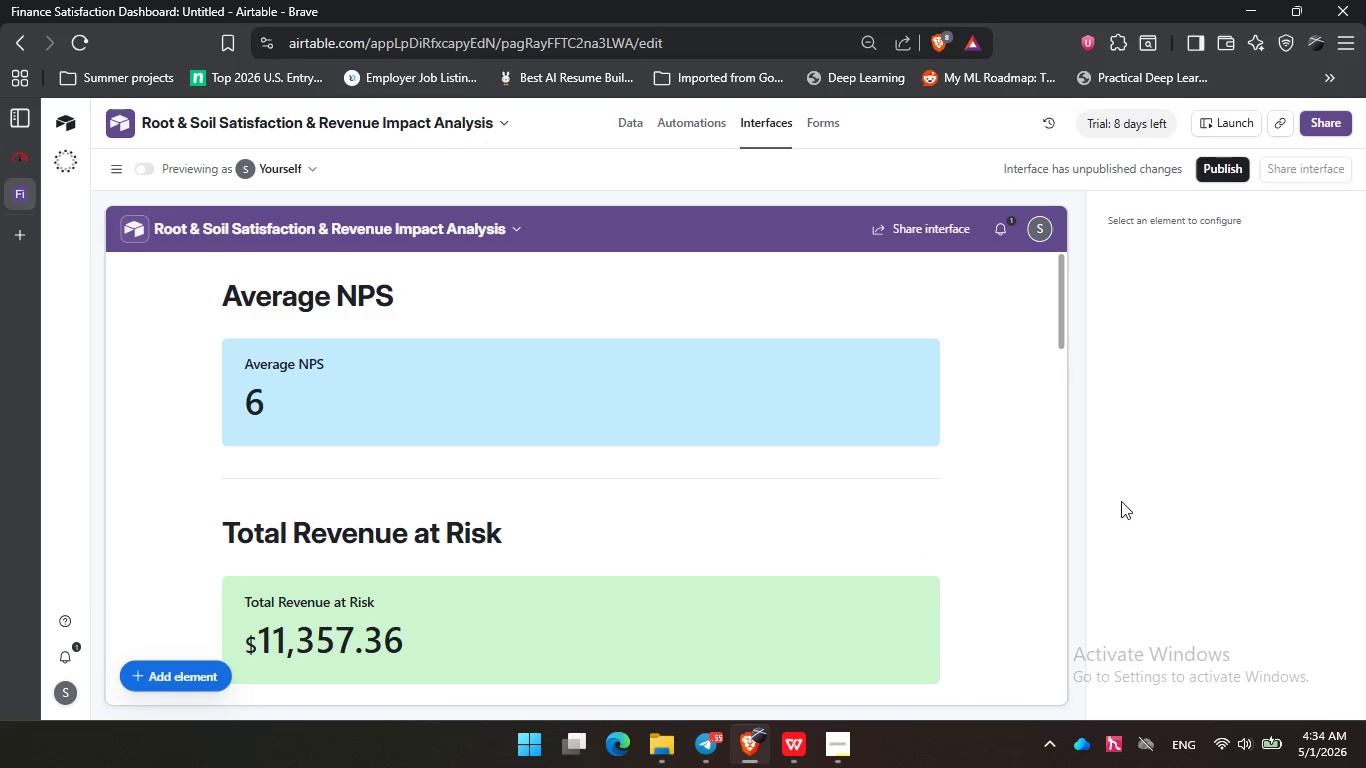 
double_click([1022, 523])
 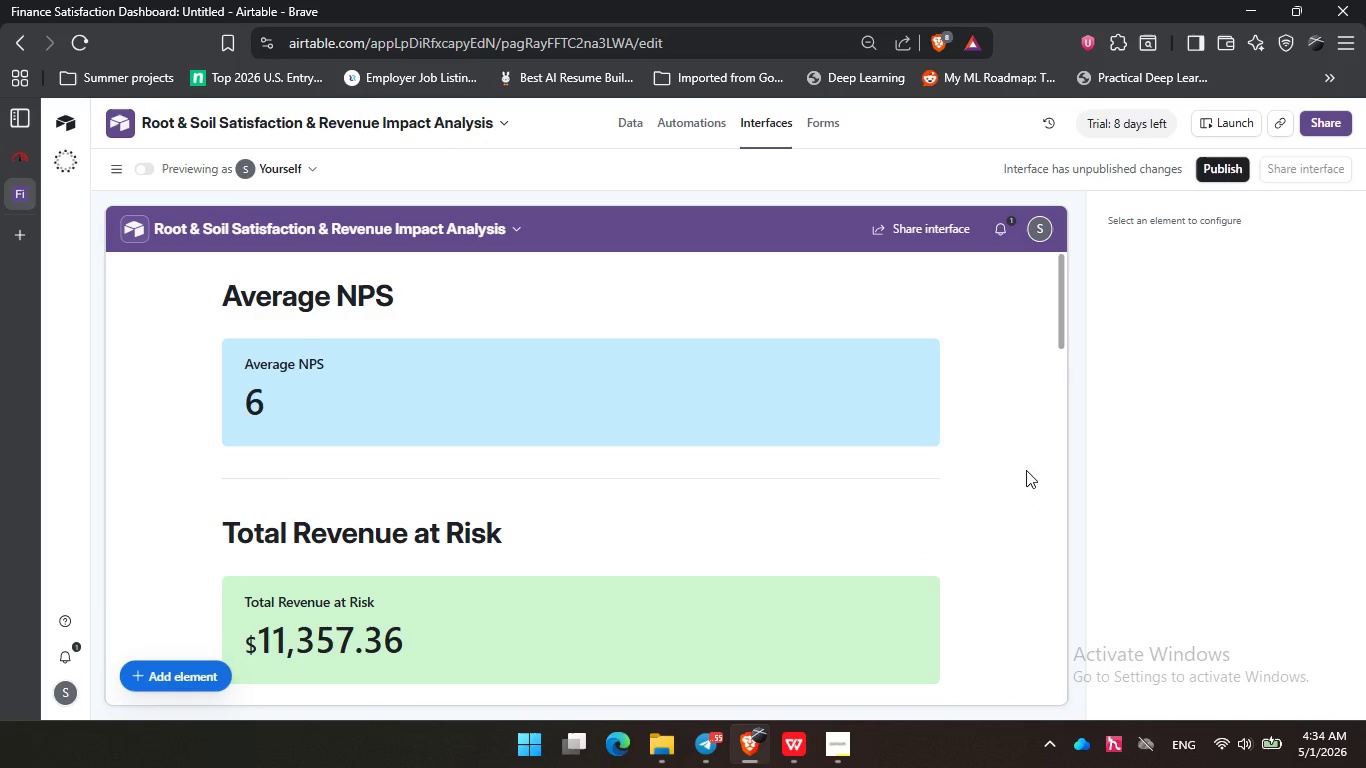 
left_click([1026, 470])
 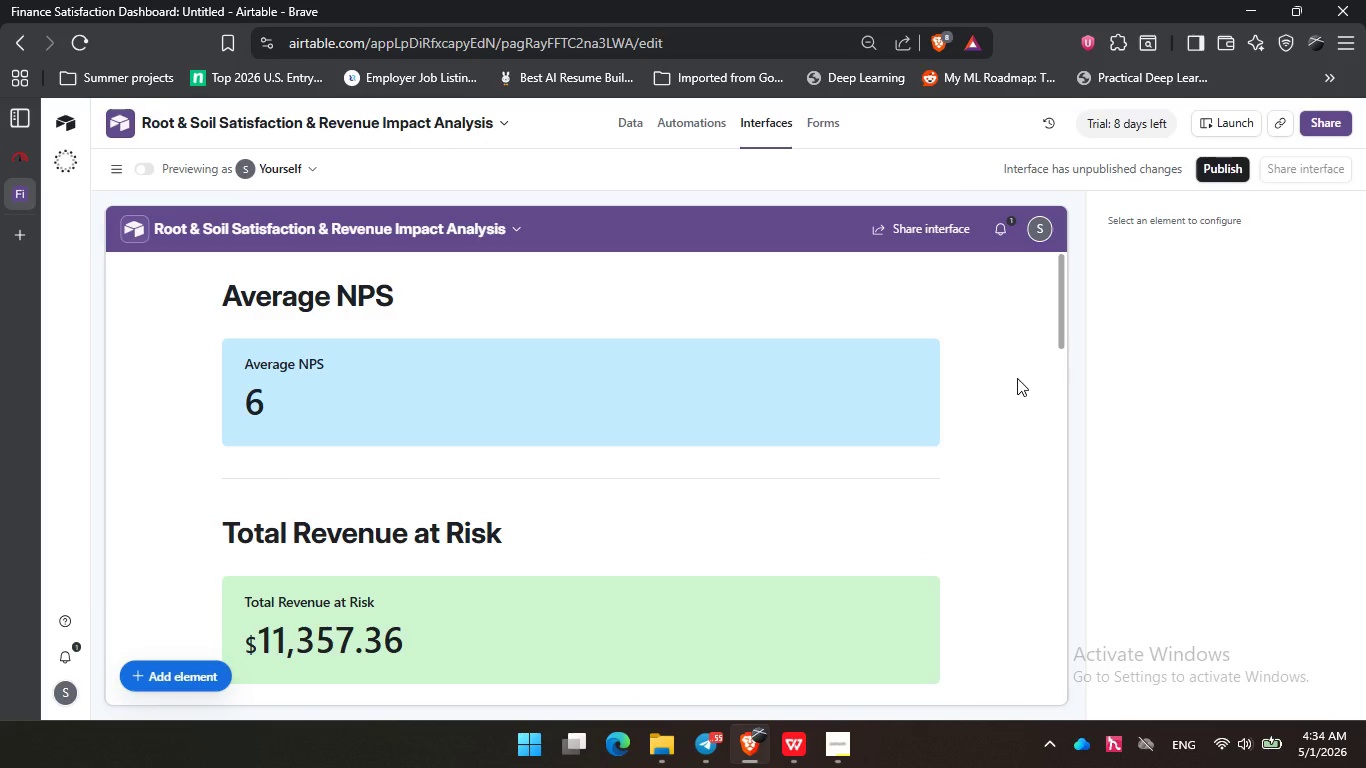 
left_click([1017, 378])
 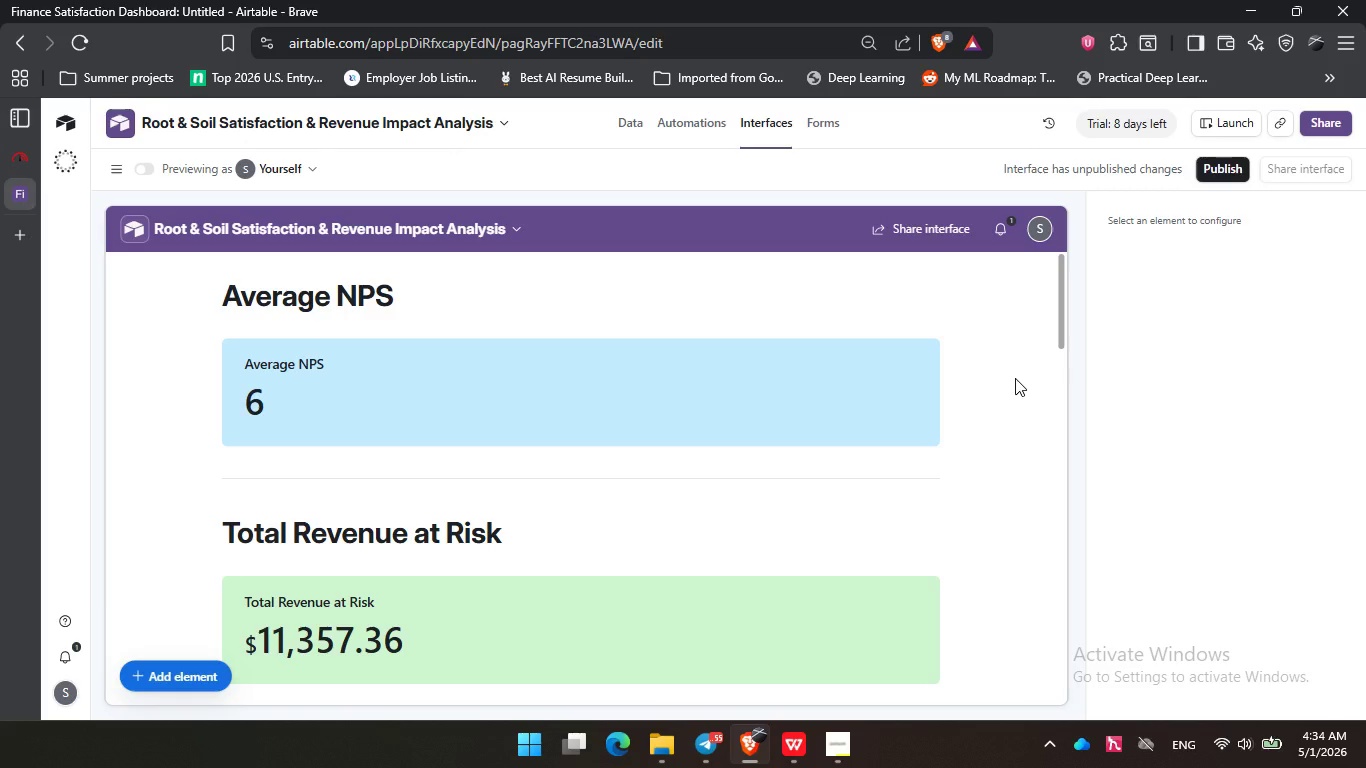 
wait(30.34)
 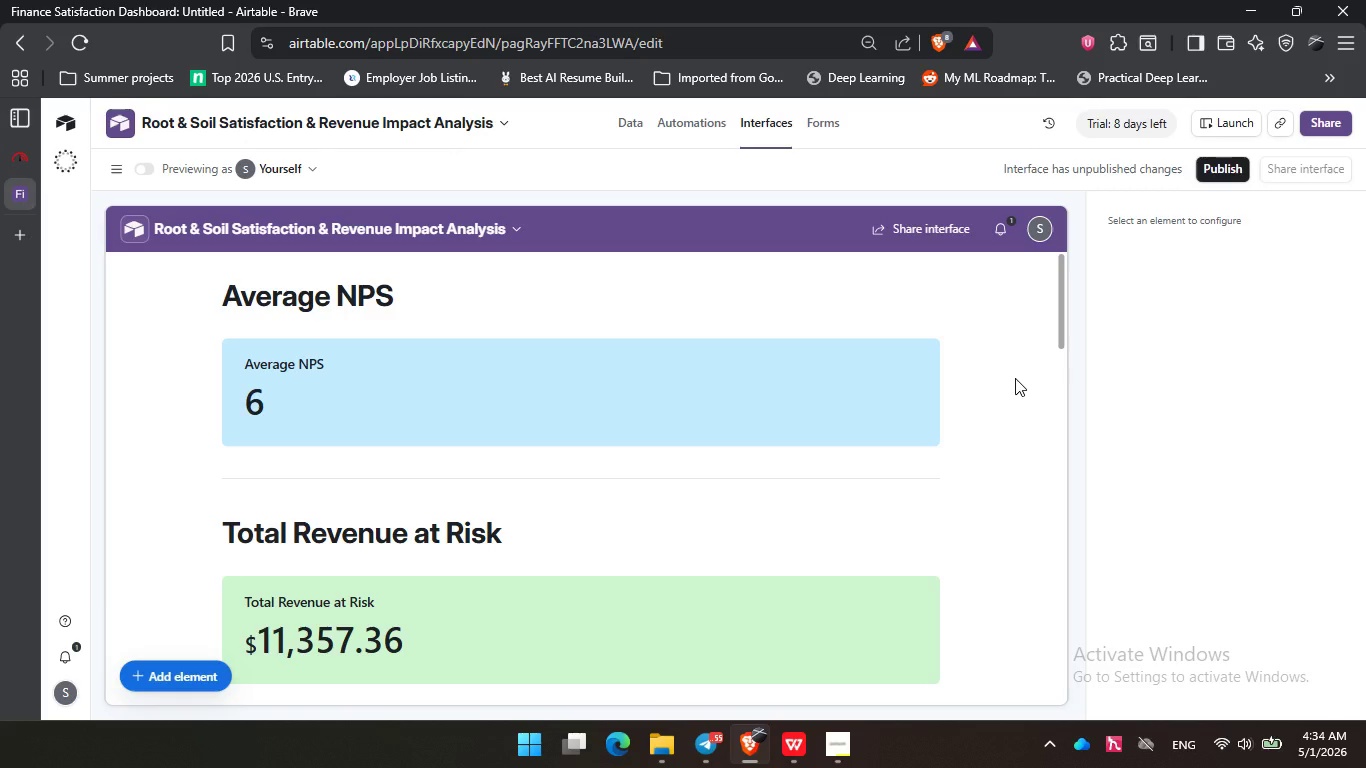 
left_click([1015, 378])
 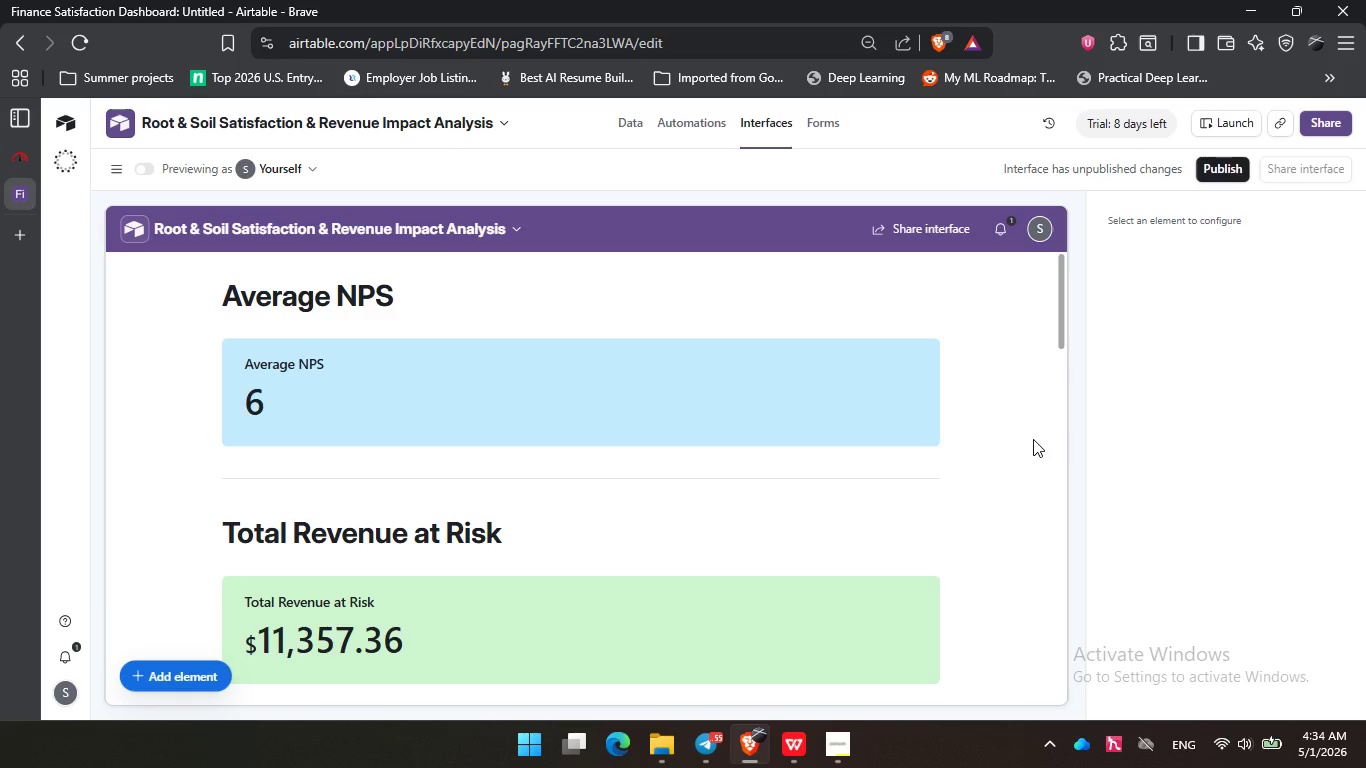 
double_click([1033, 439])
 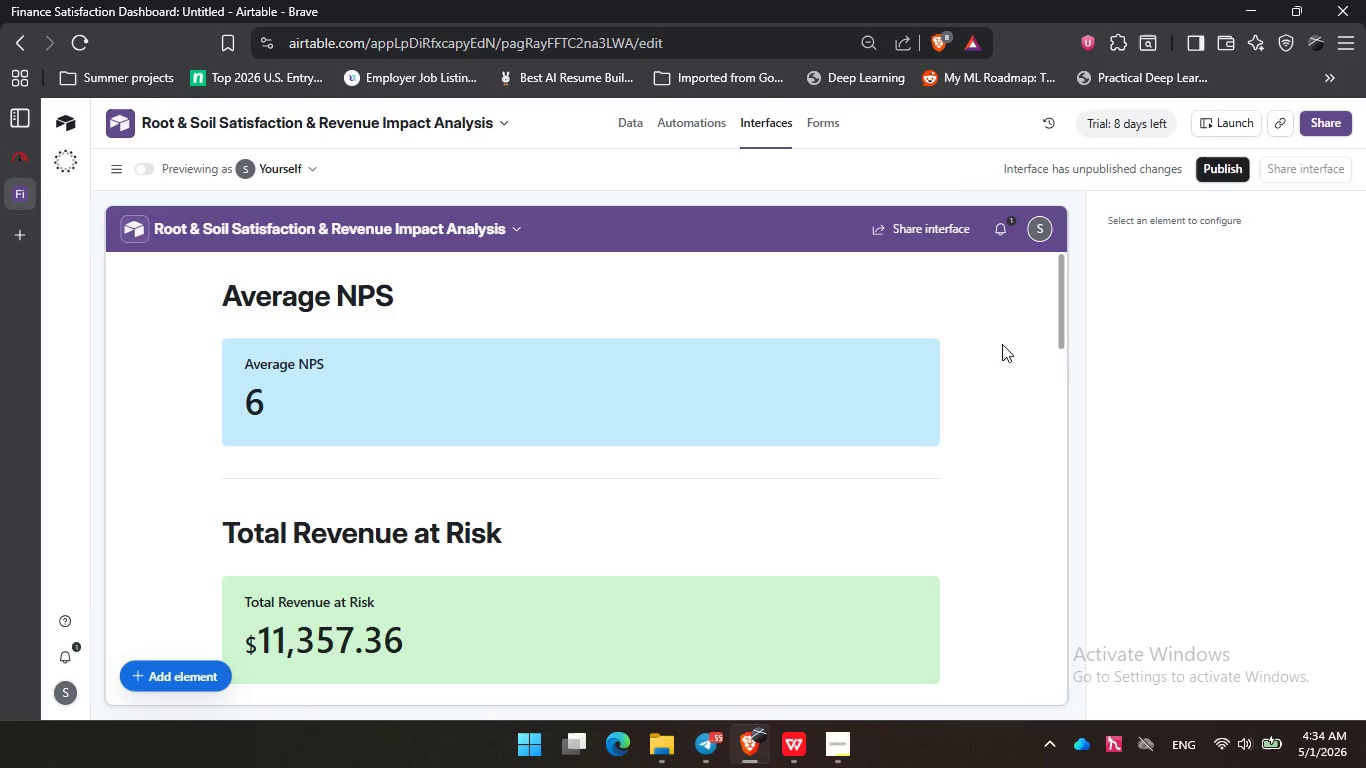 
left_click([1002, 344])
 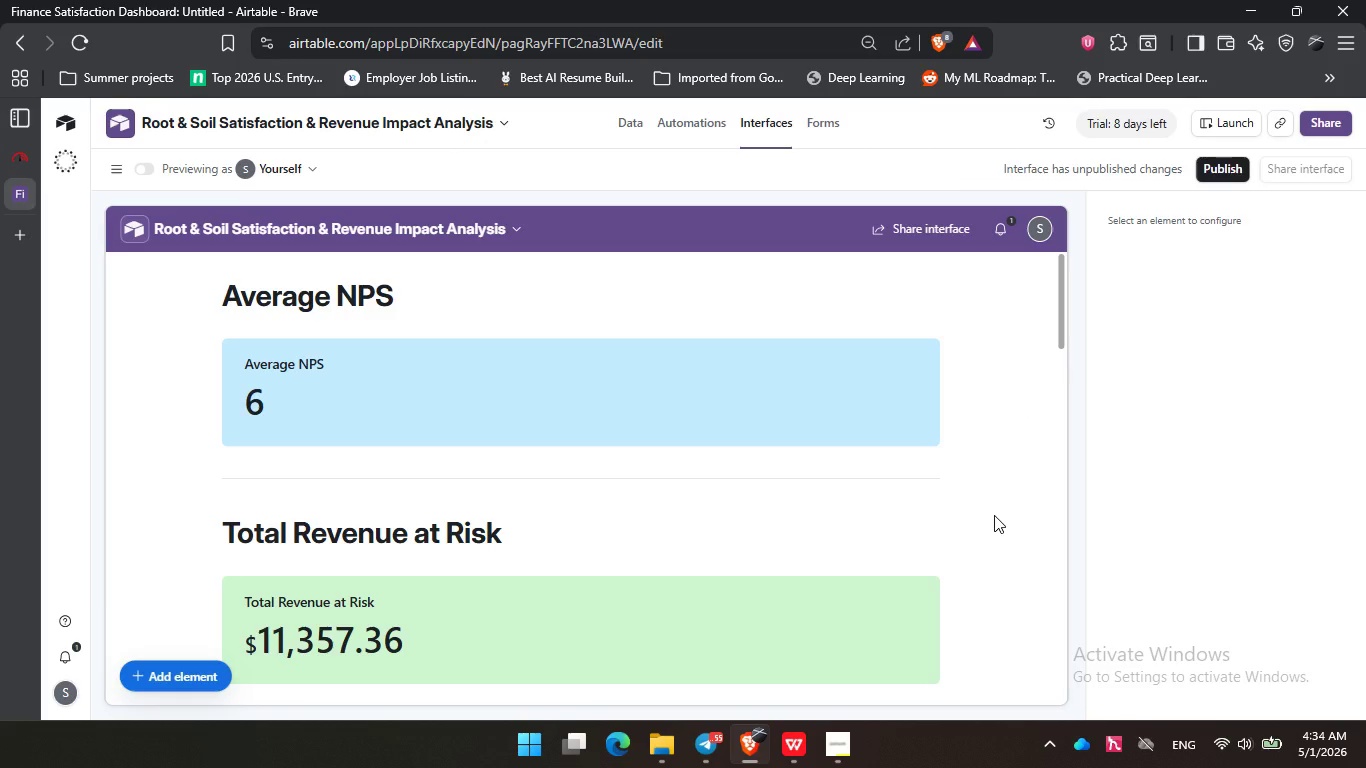 
left_click([994, 515])
 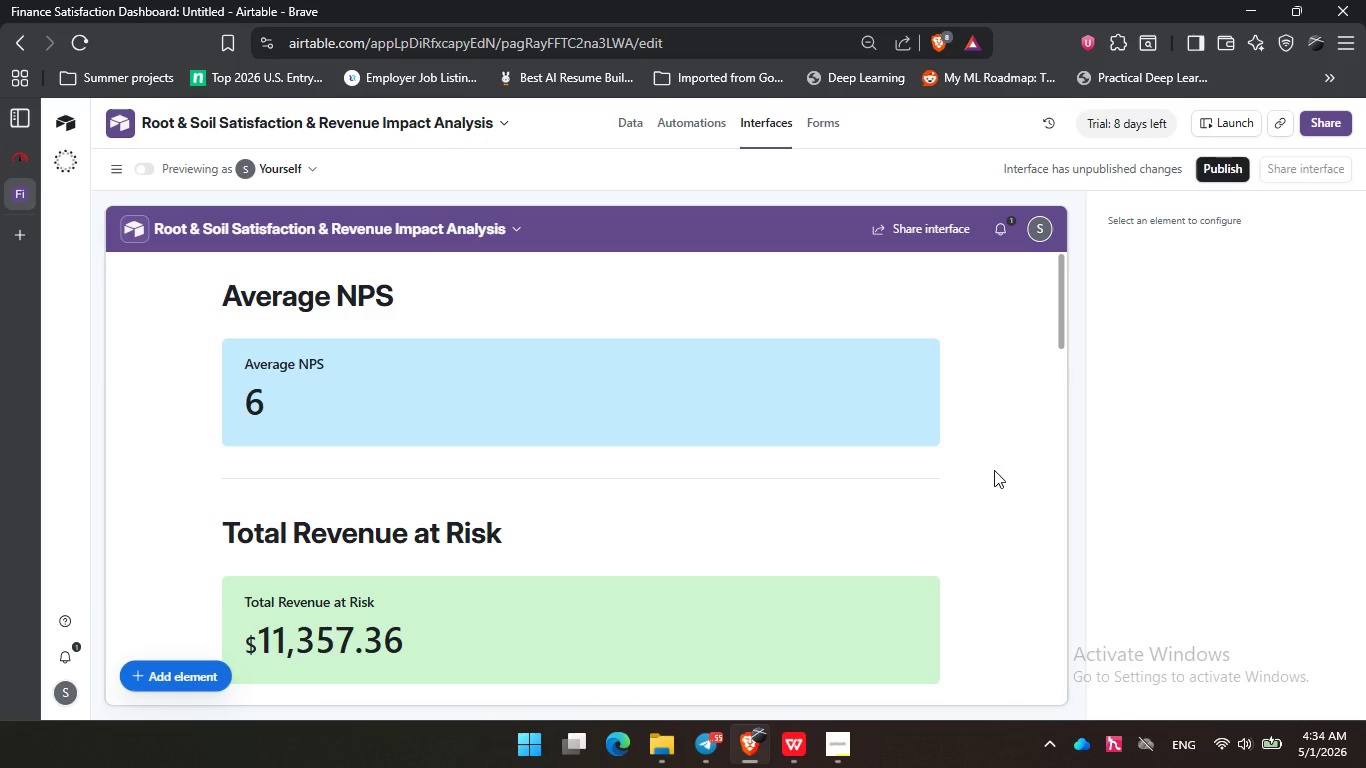 
left_click([1000, 453])
 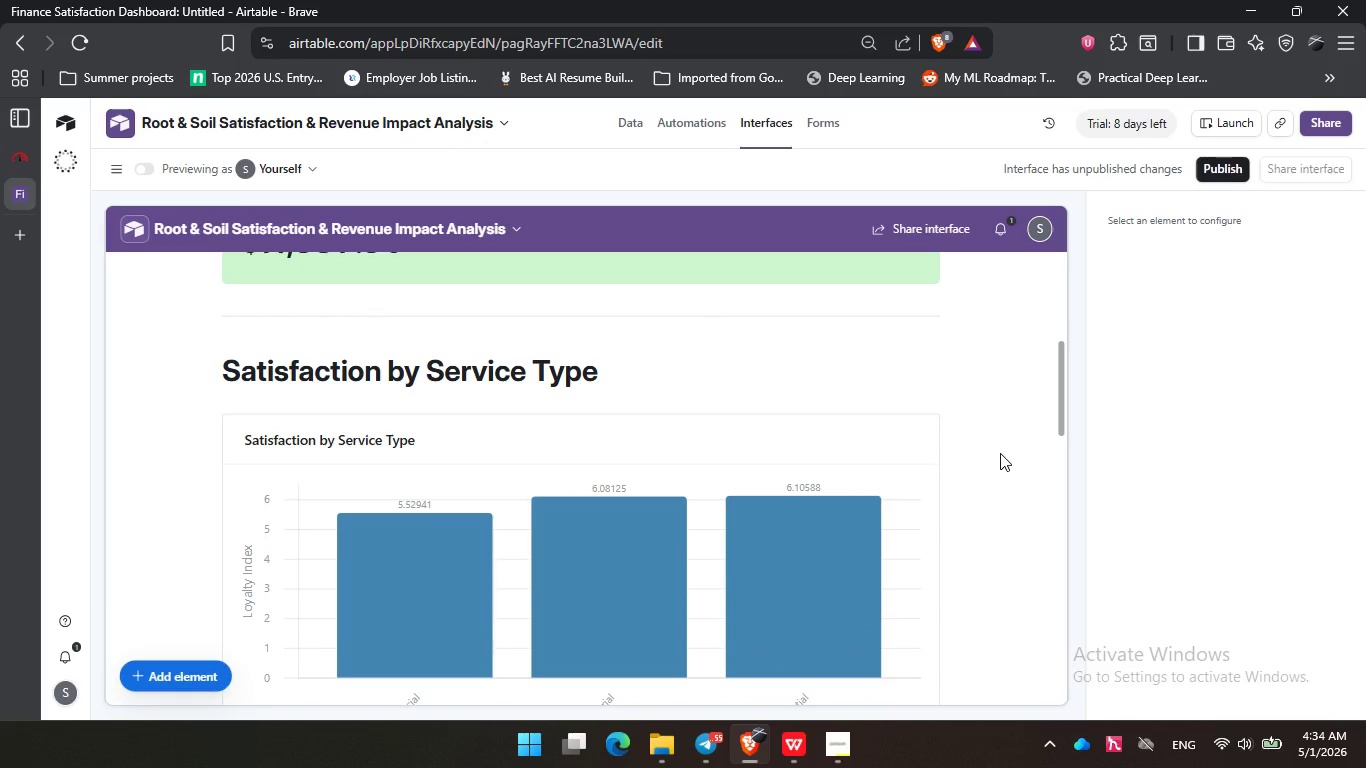 
scroll: coordinate [994, 469], scroll_direction: down, amount: 4.0
 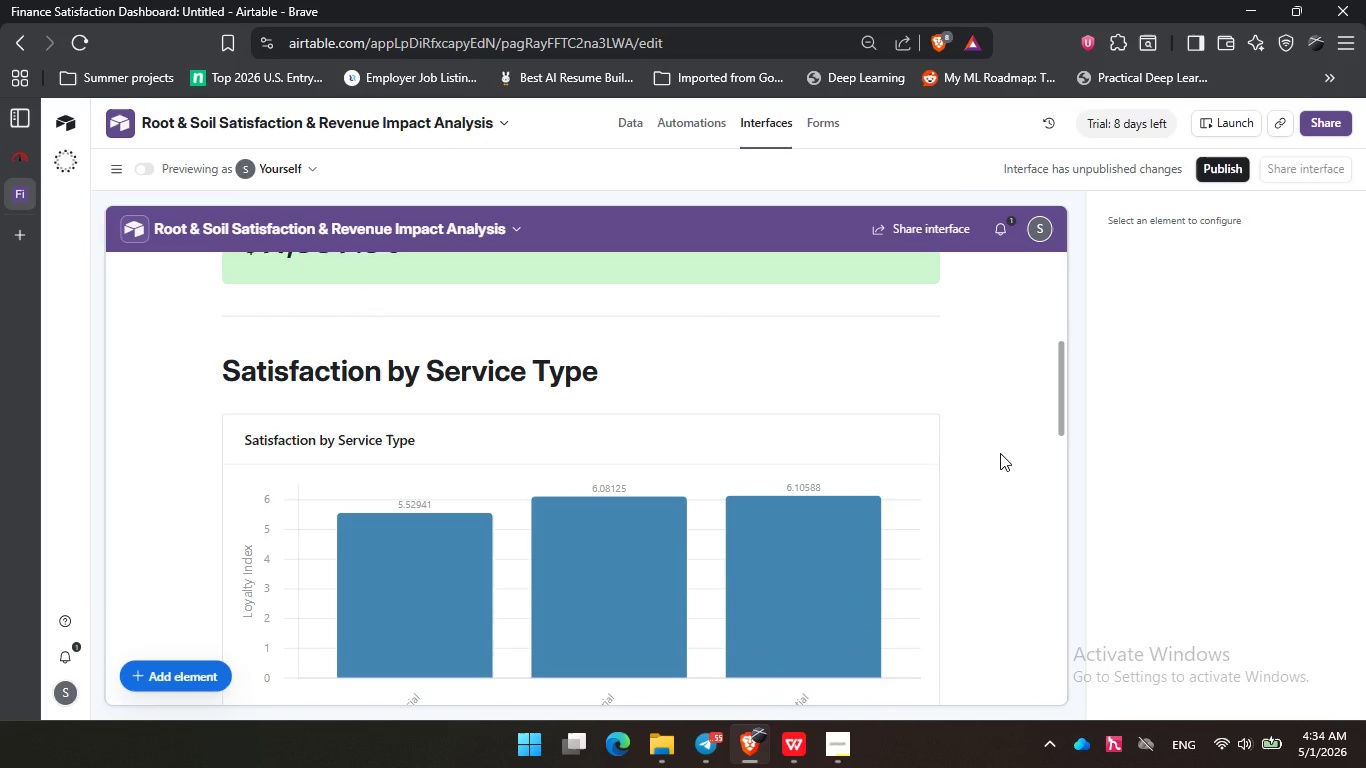 
left_click([1000, 453])
 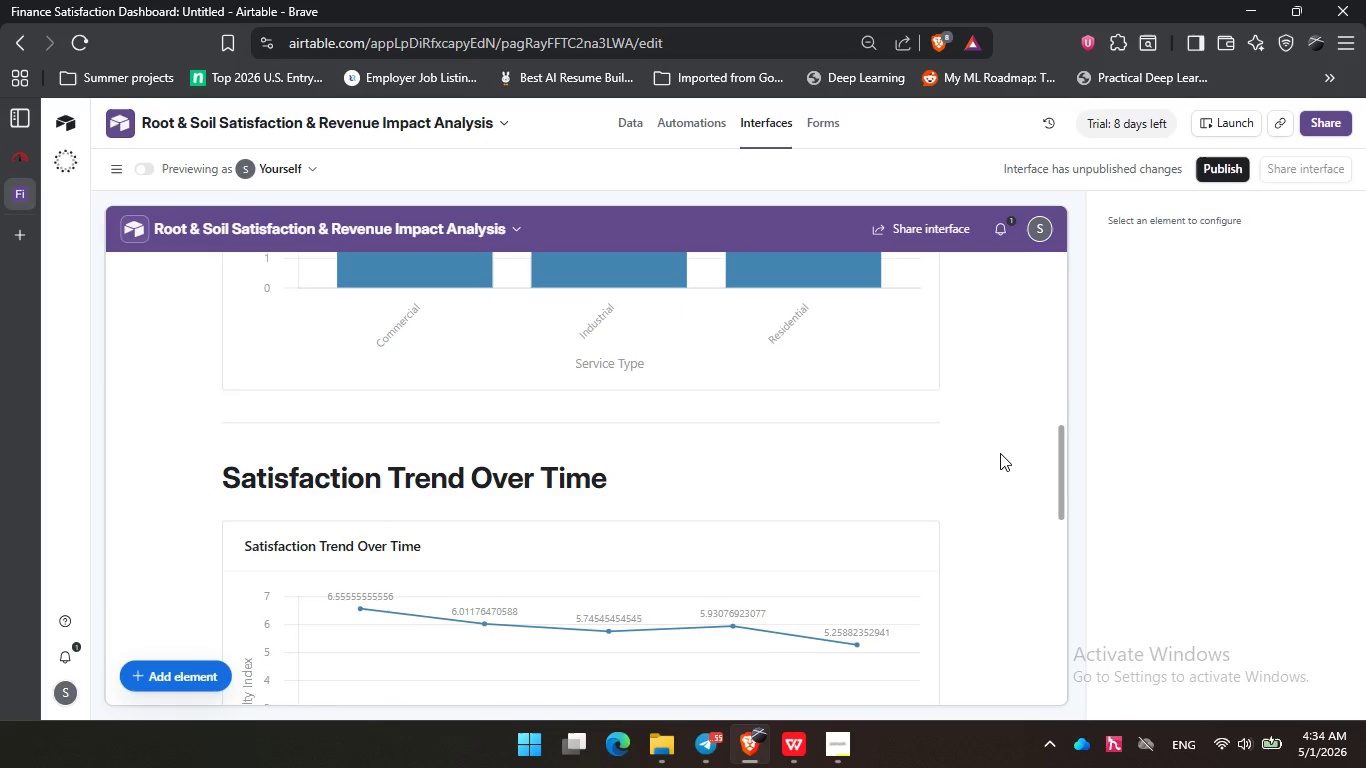 
scroll: coordinate [1000, 453], scroll_direction: down, amount: 3.0
 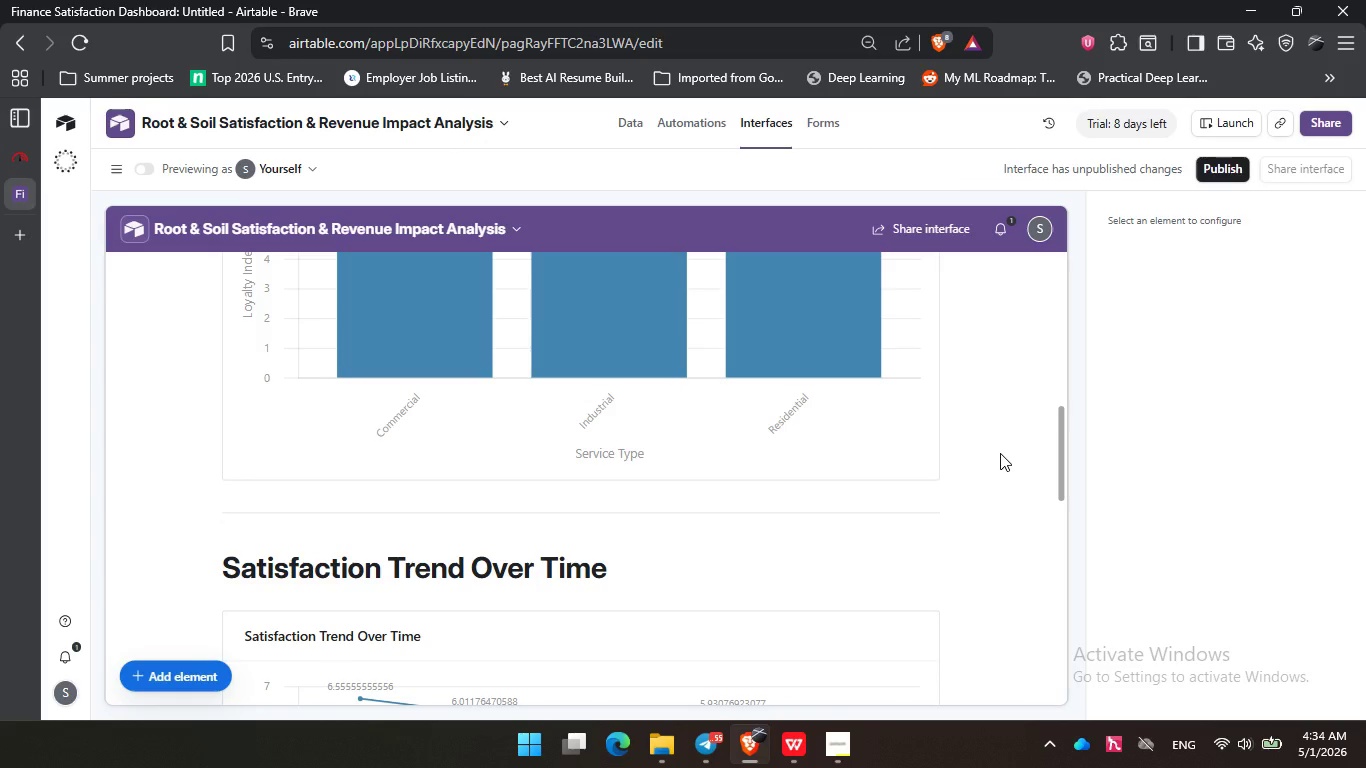 
left_click([1000, 453])
 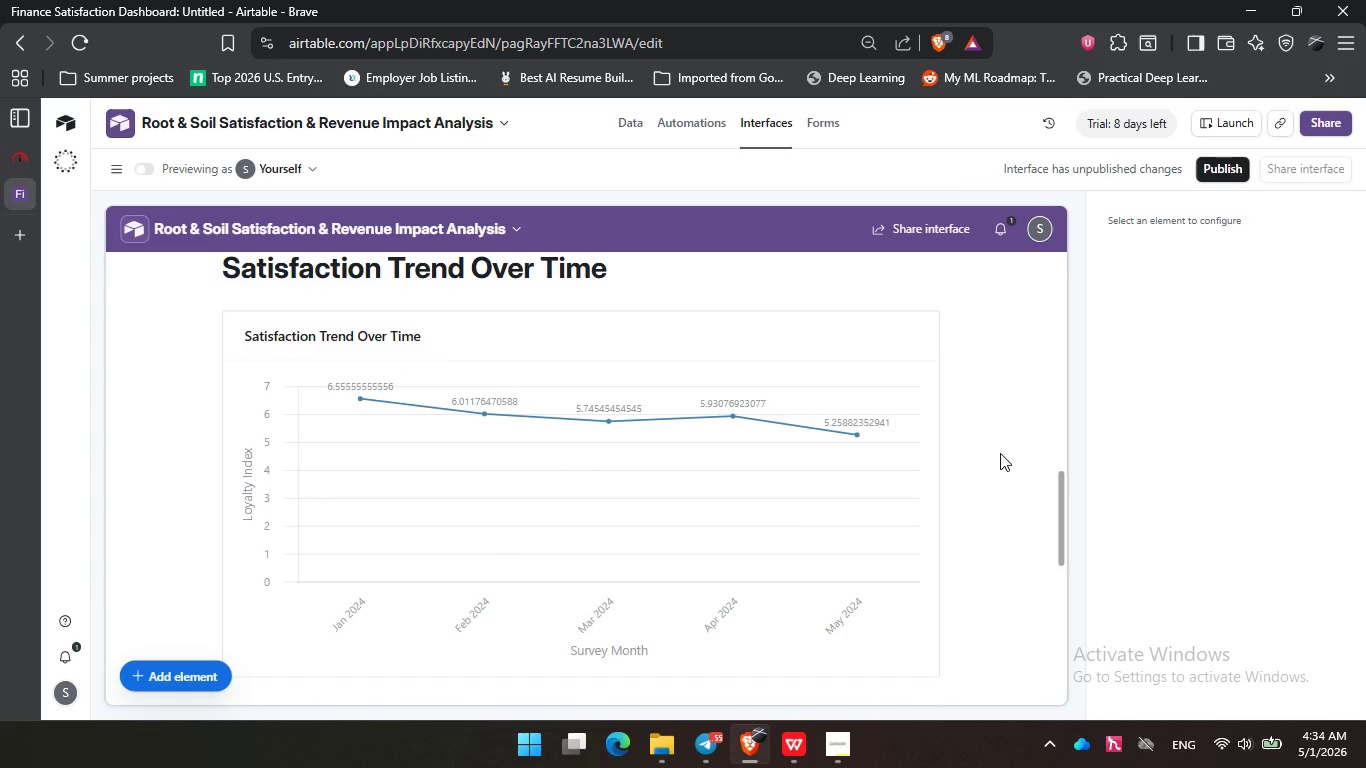 
scroll: coordinate [1000, 453], scroll_direction: down, amount: 3.0
 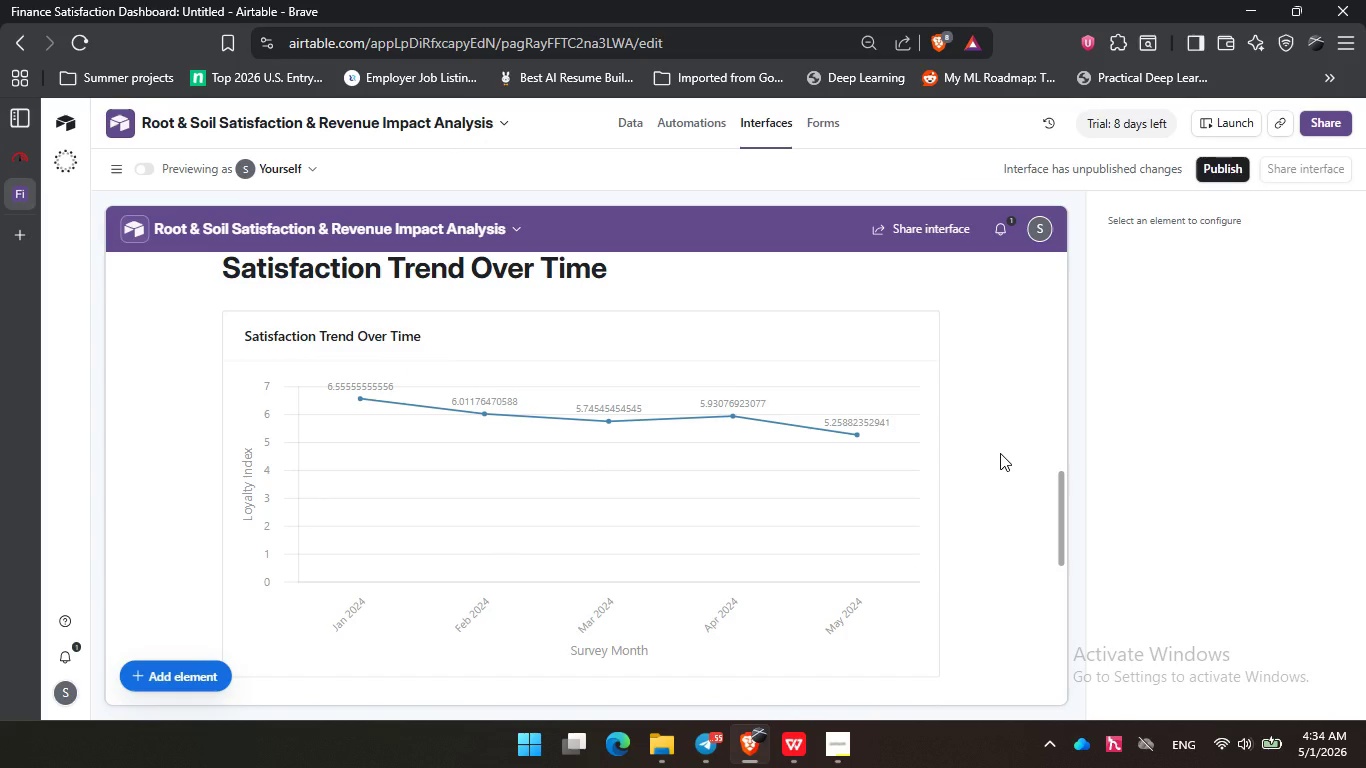 
wait(18.21)
 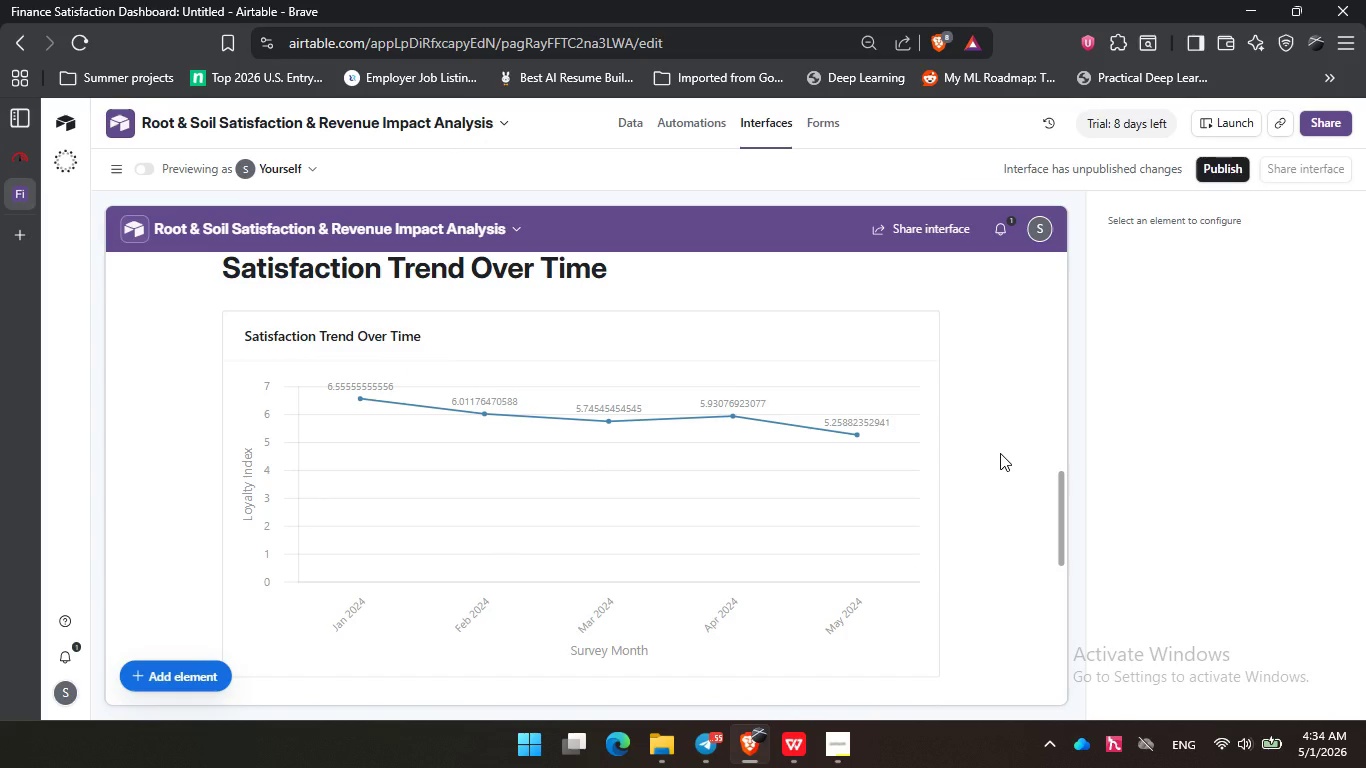 
left_click([1028, 336])
 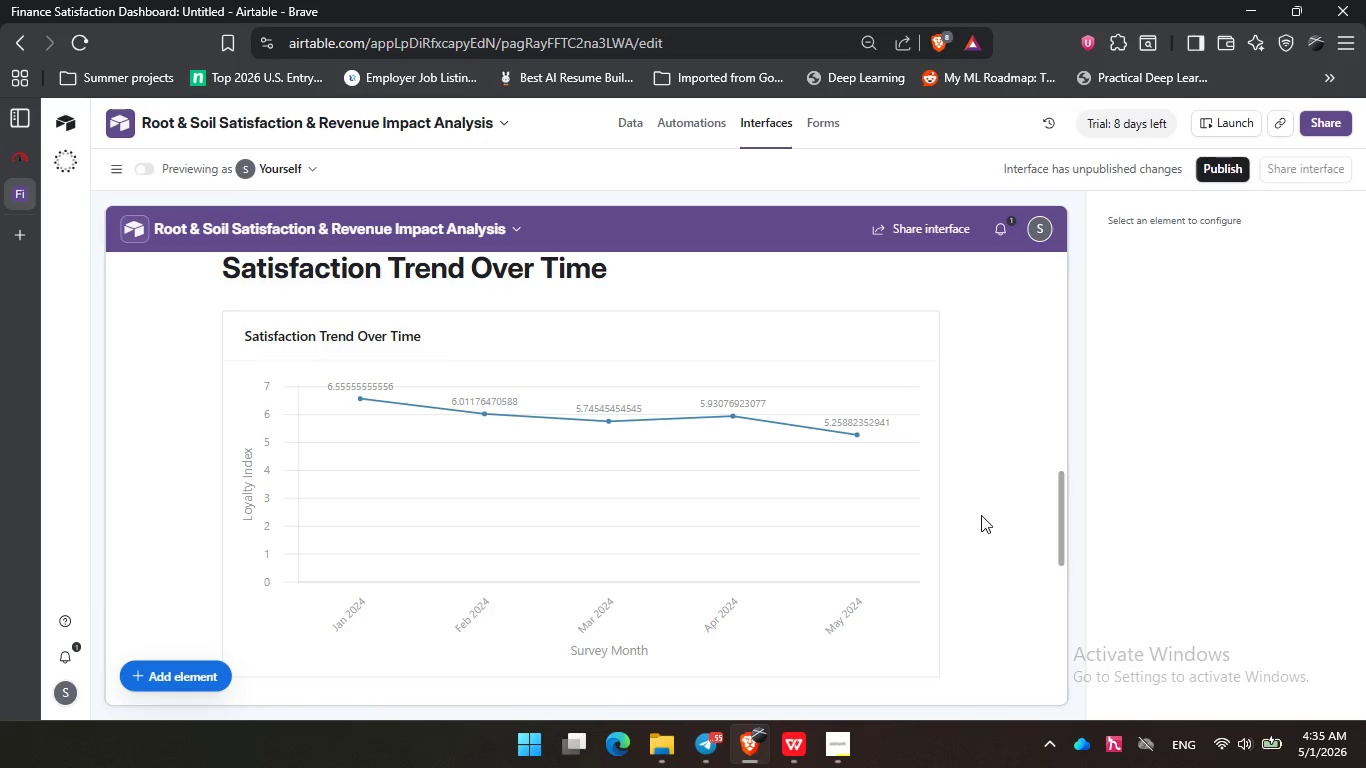 
left_click([1000, 430])
 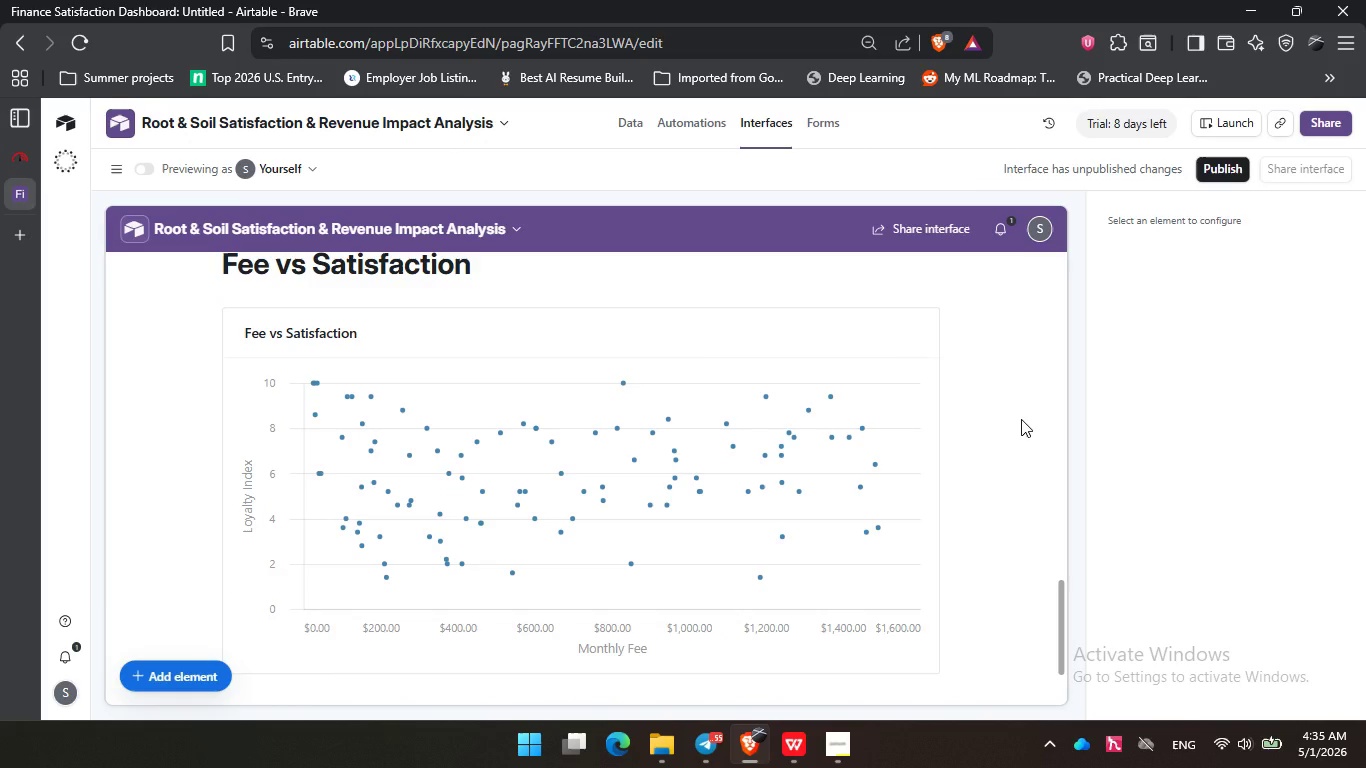 
scroll: coordinate [928, 454], scroll_direction: down, amount: 5.0
 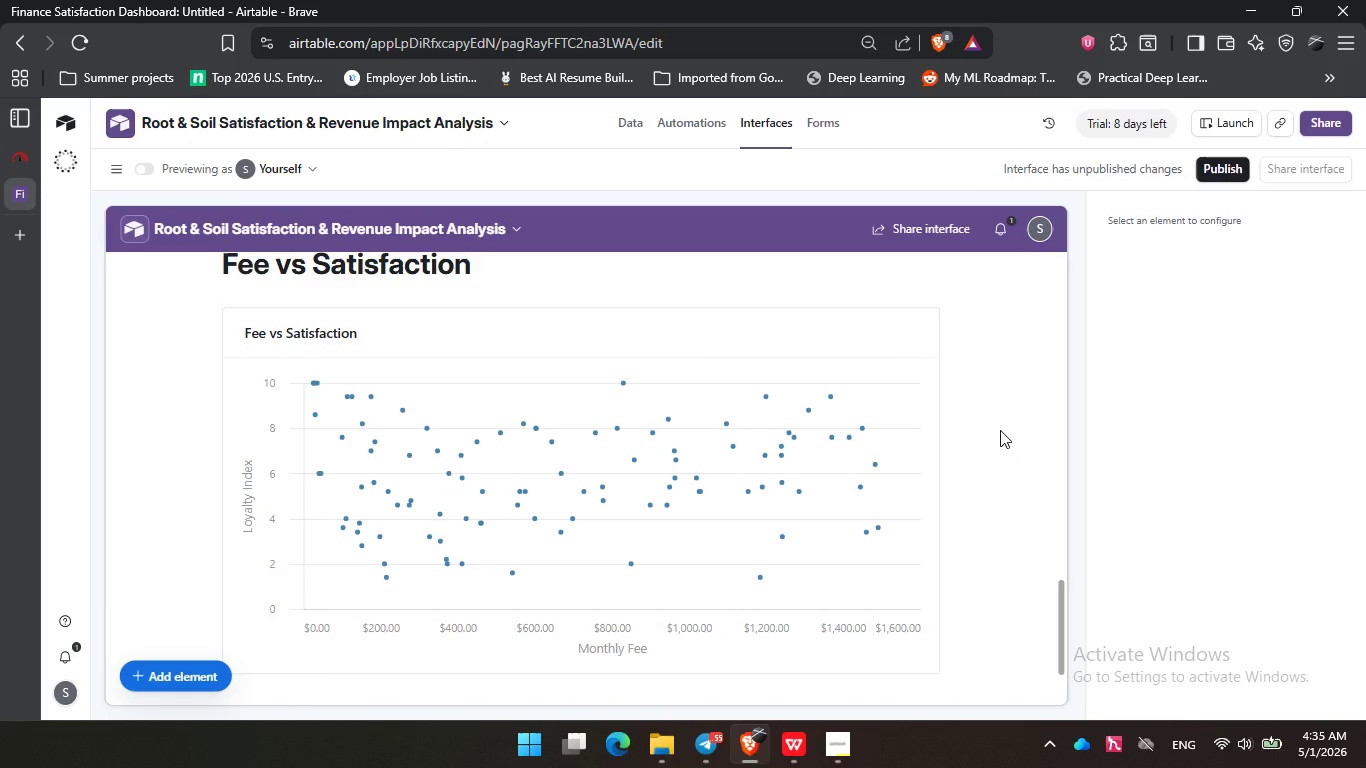 
left_click([1021, 419])
 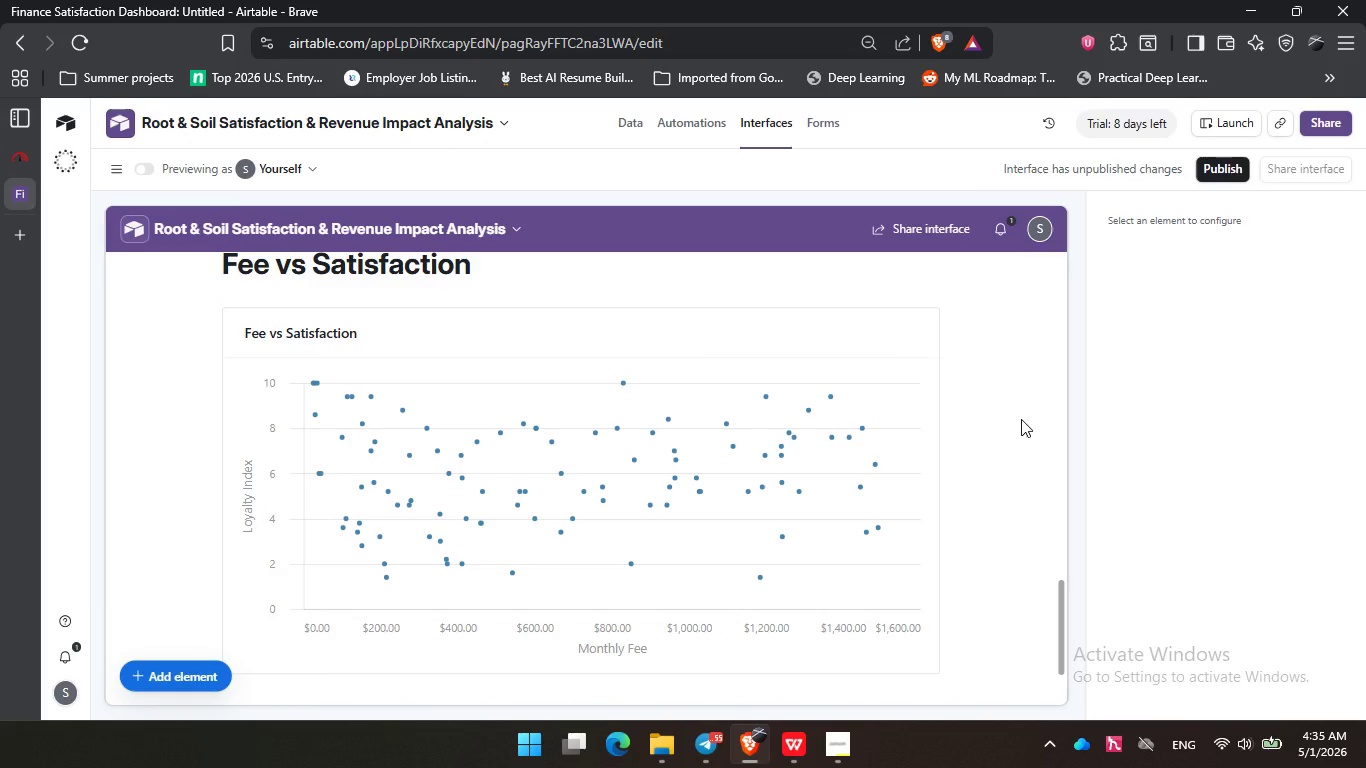 
wait(21.38)
 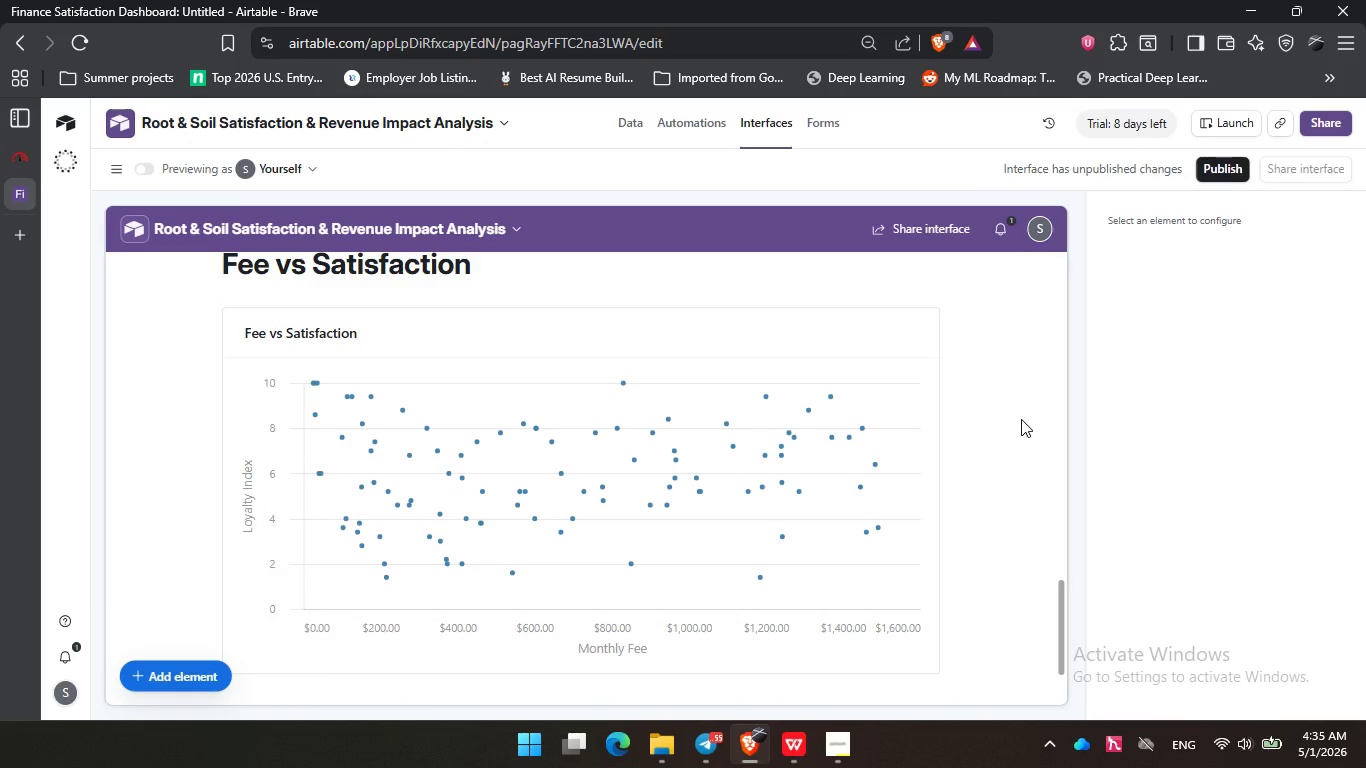 
left_click_drag(start_coordinate=[1021, 419], to_coordinate=[1017, 393])
 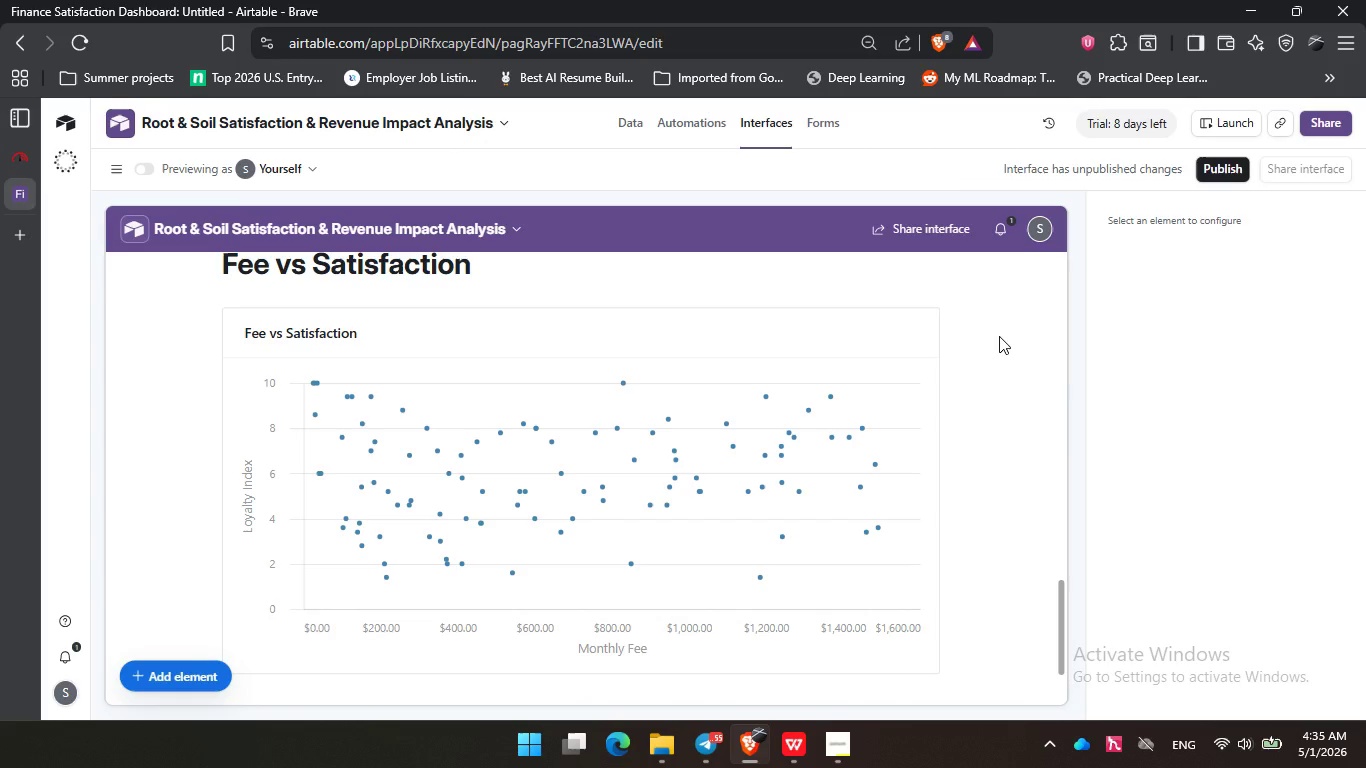 
double_click([999, 336])
 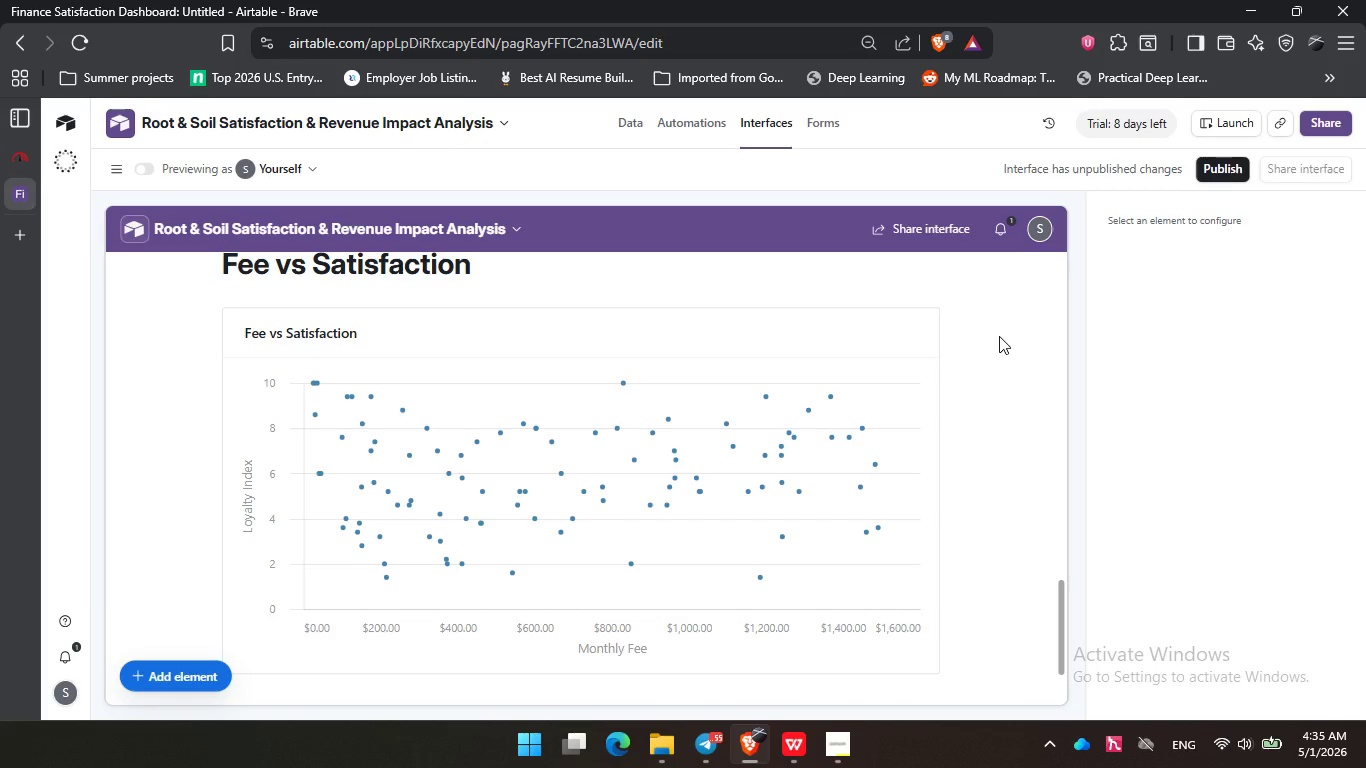 
wait(24.81)
 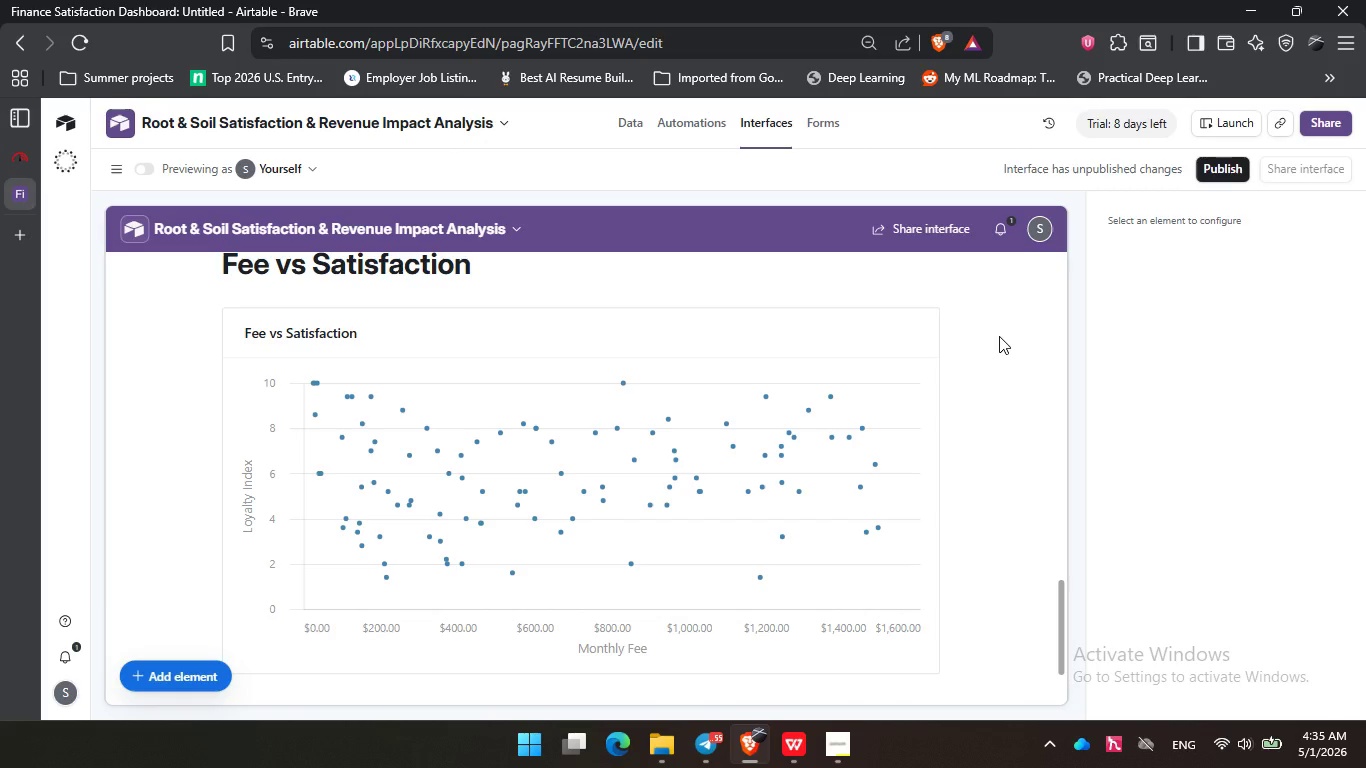 
left_click([999, 336])
 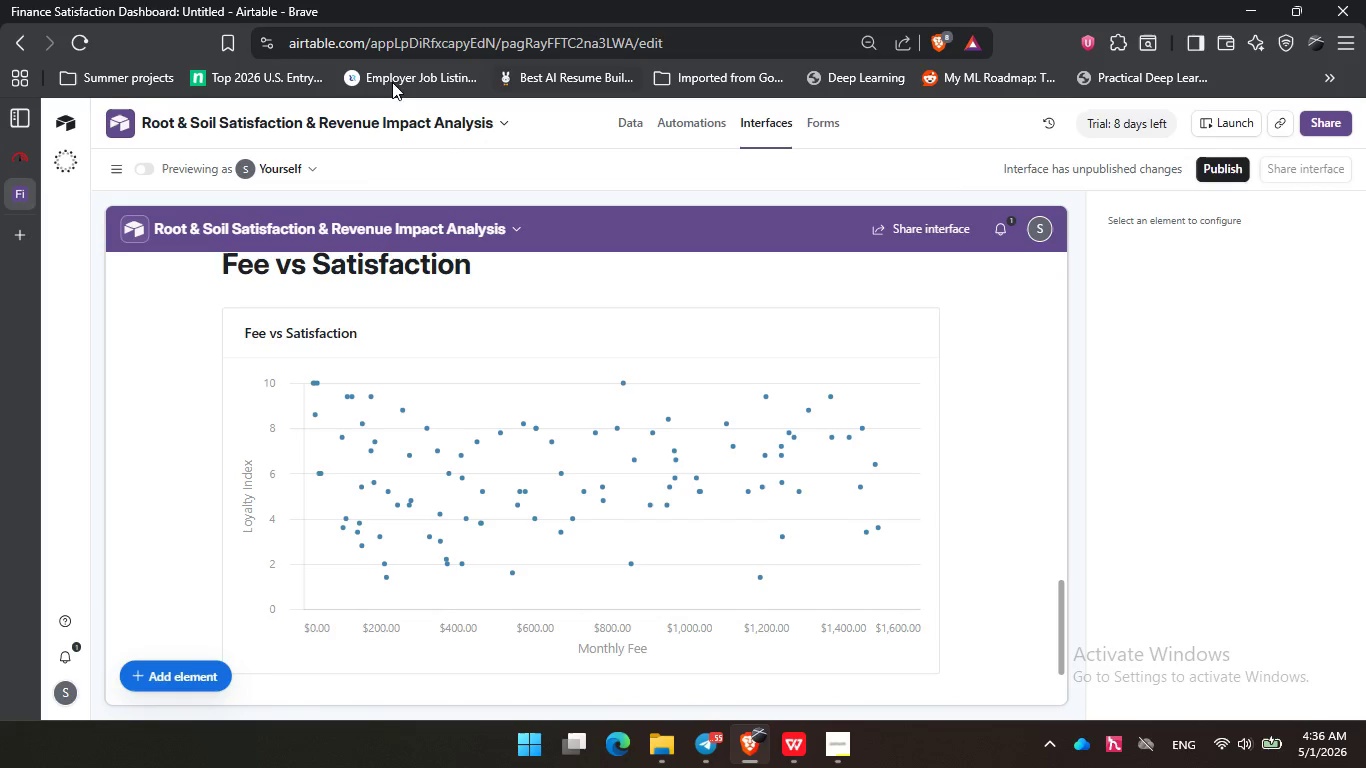 
wait(5.03)
 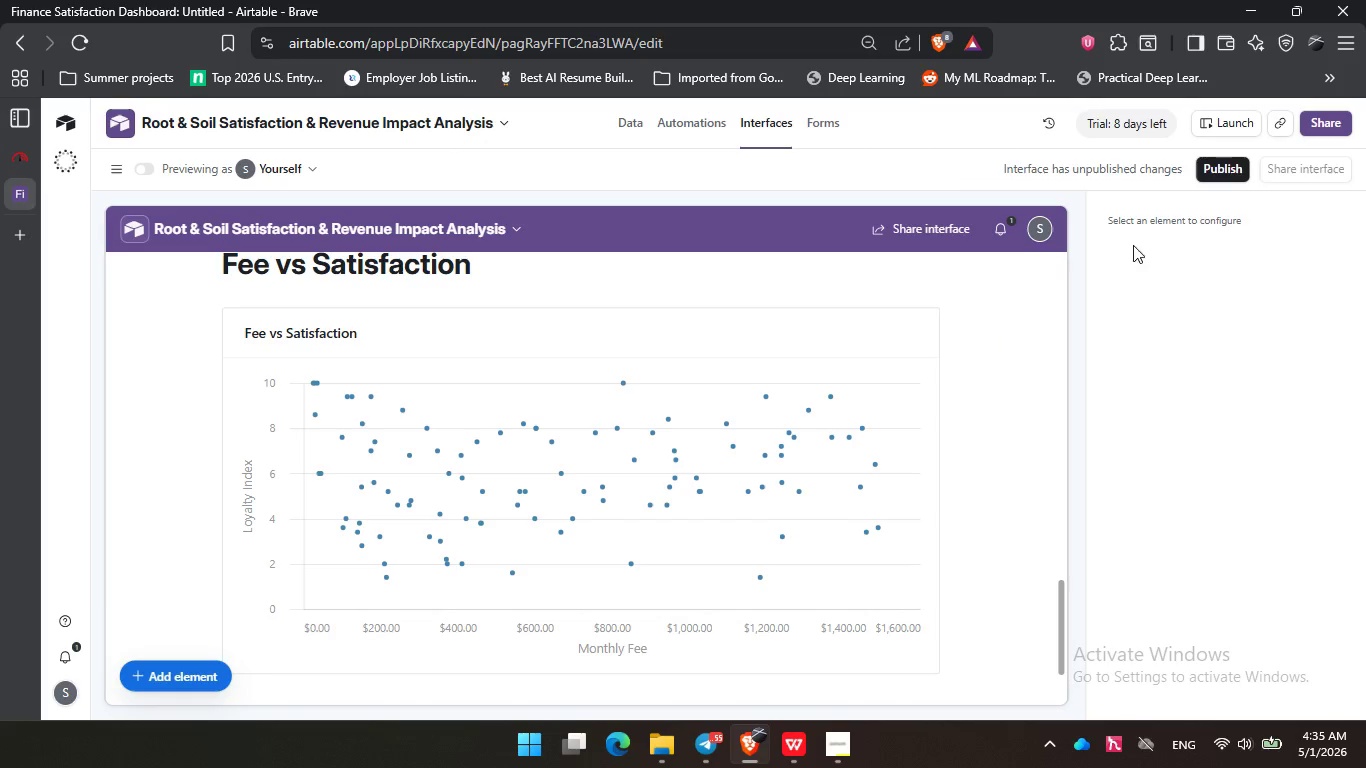 
left_click([124, 167])
 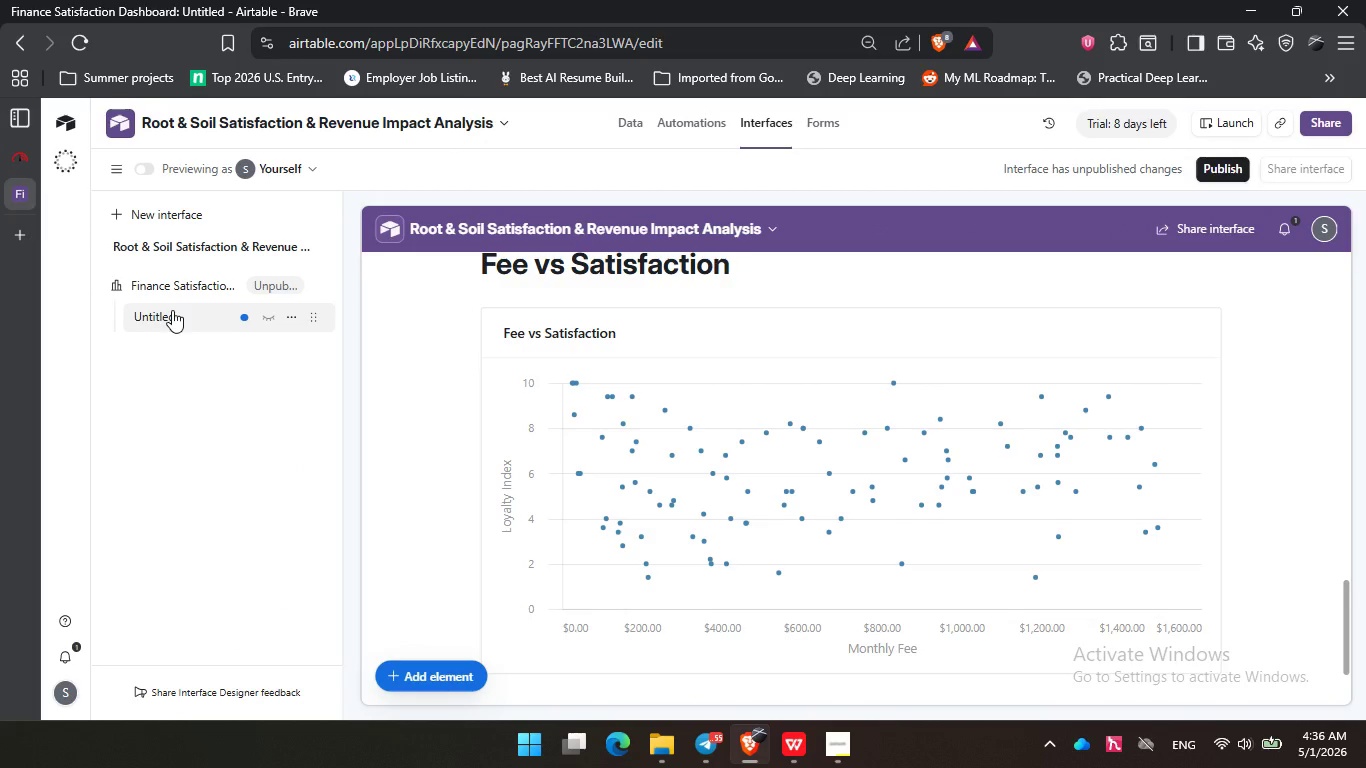 
double_click([172, 310])
 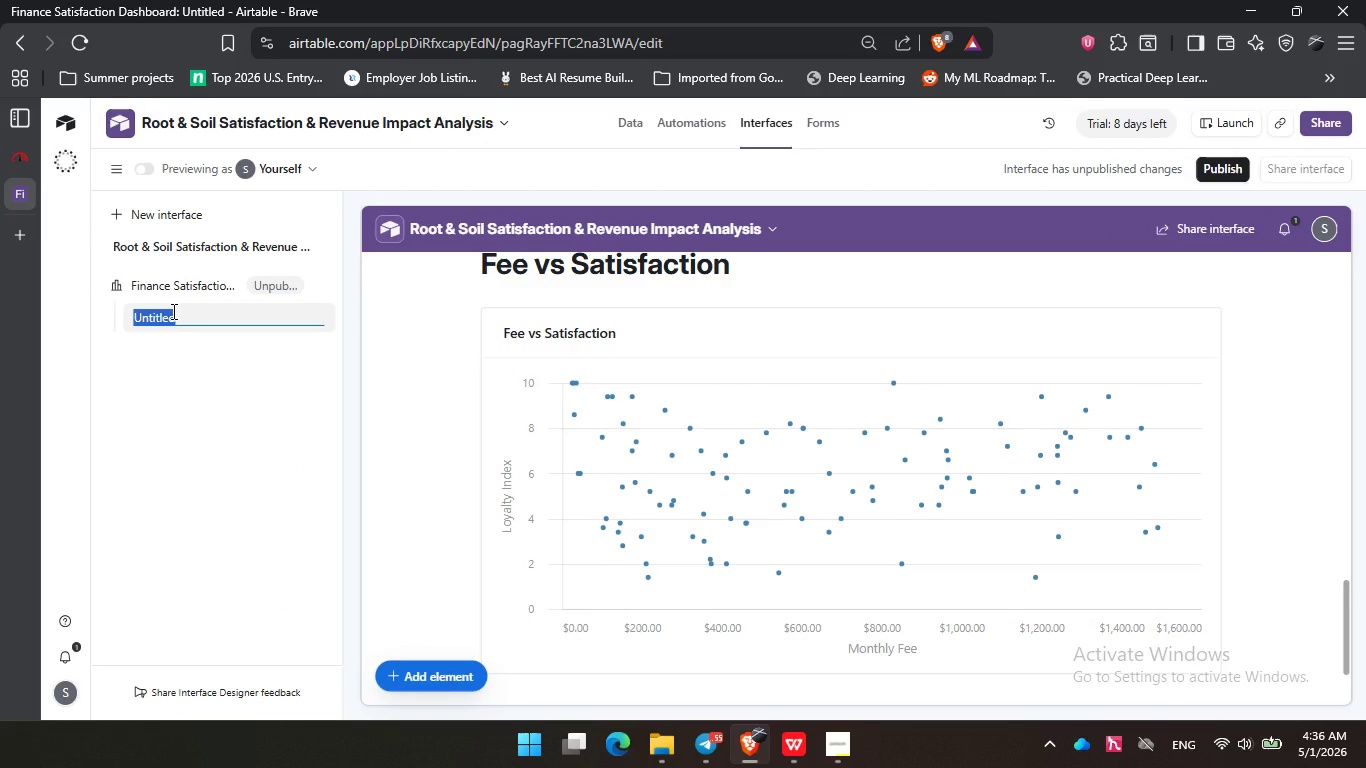 
type(Dashboards)
 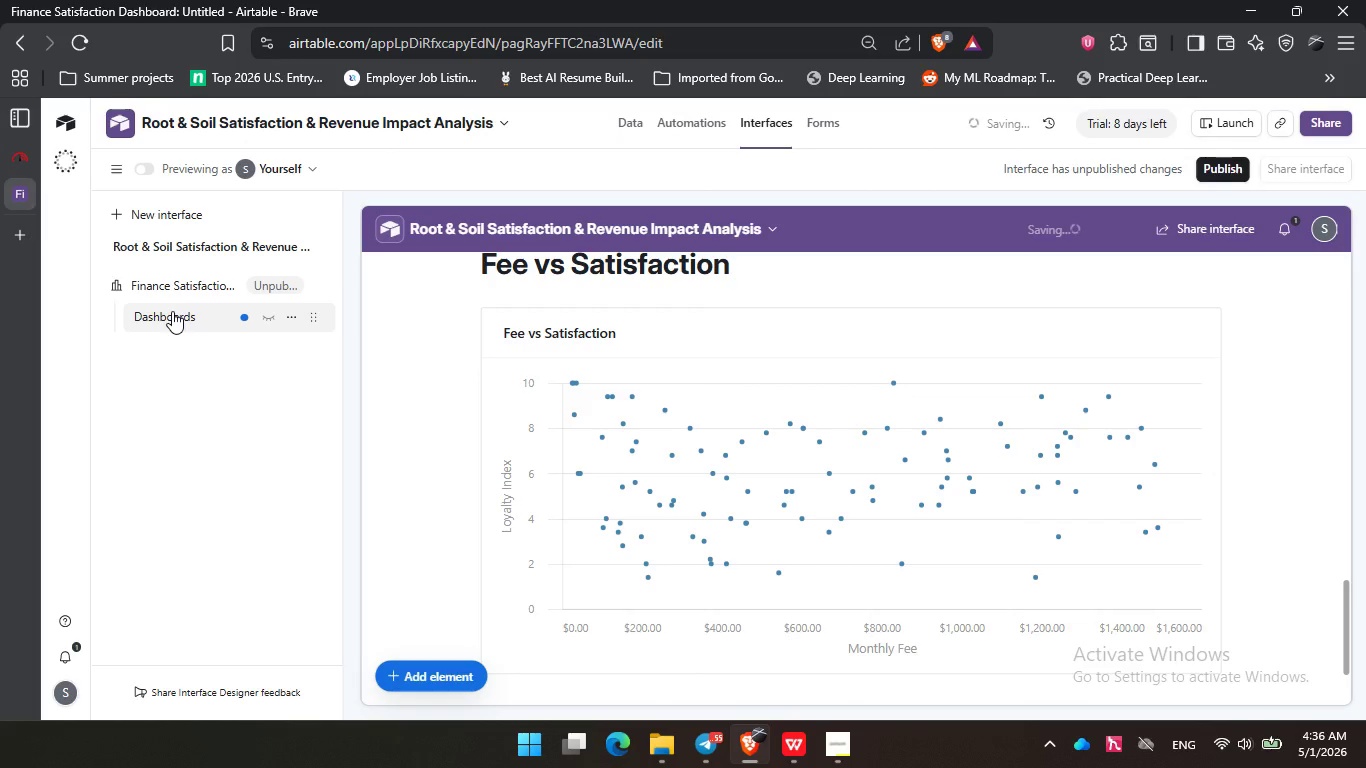 
key(Enter)
 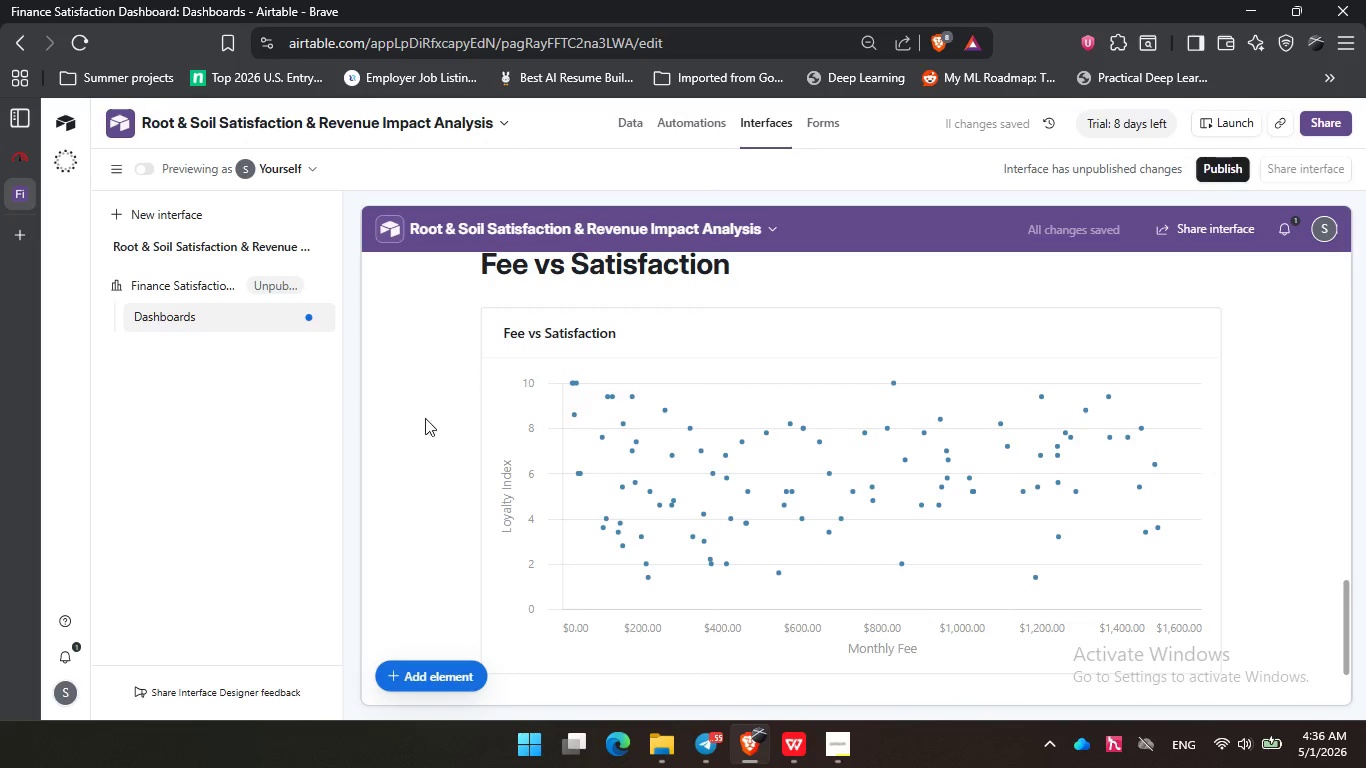 
left_click([433, 420])
 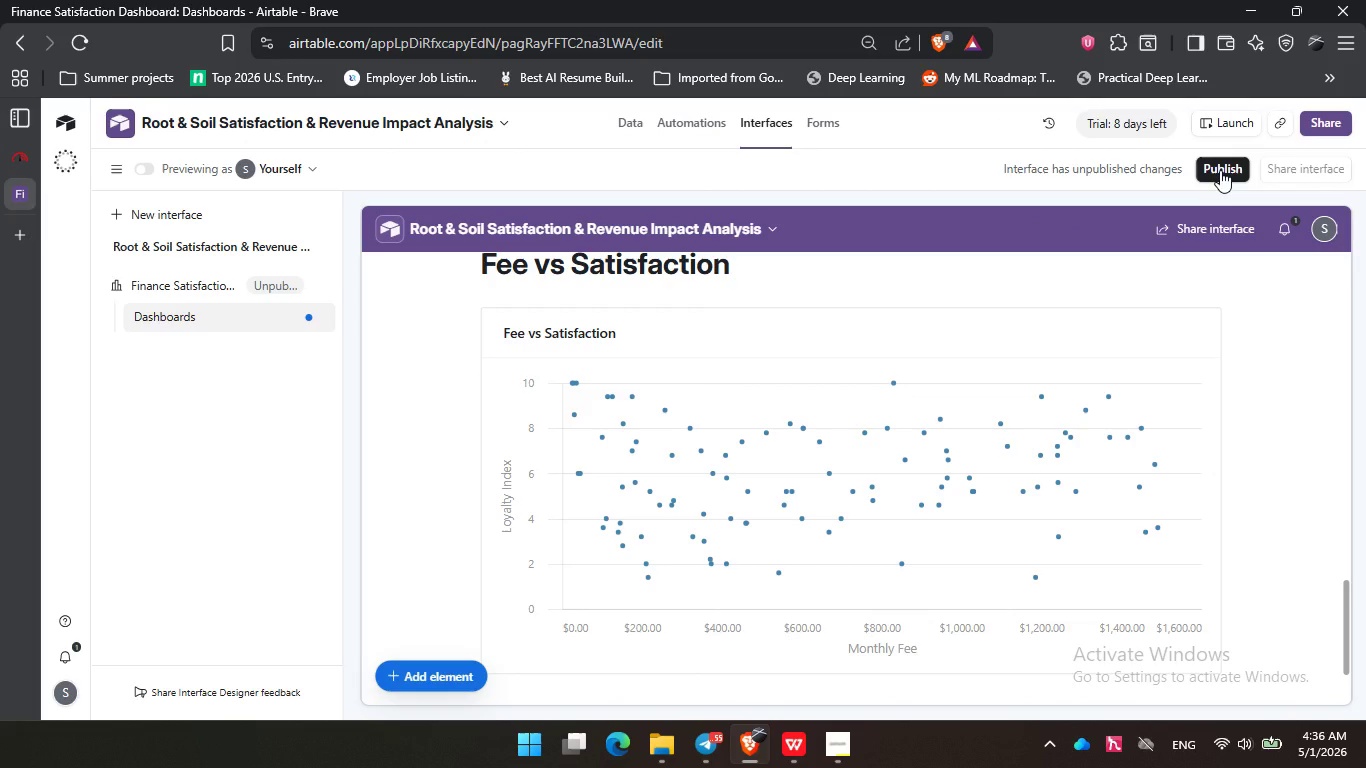 
wait(6.14)
 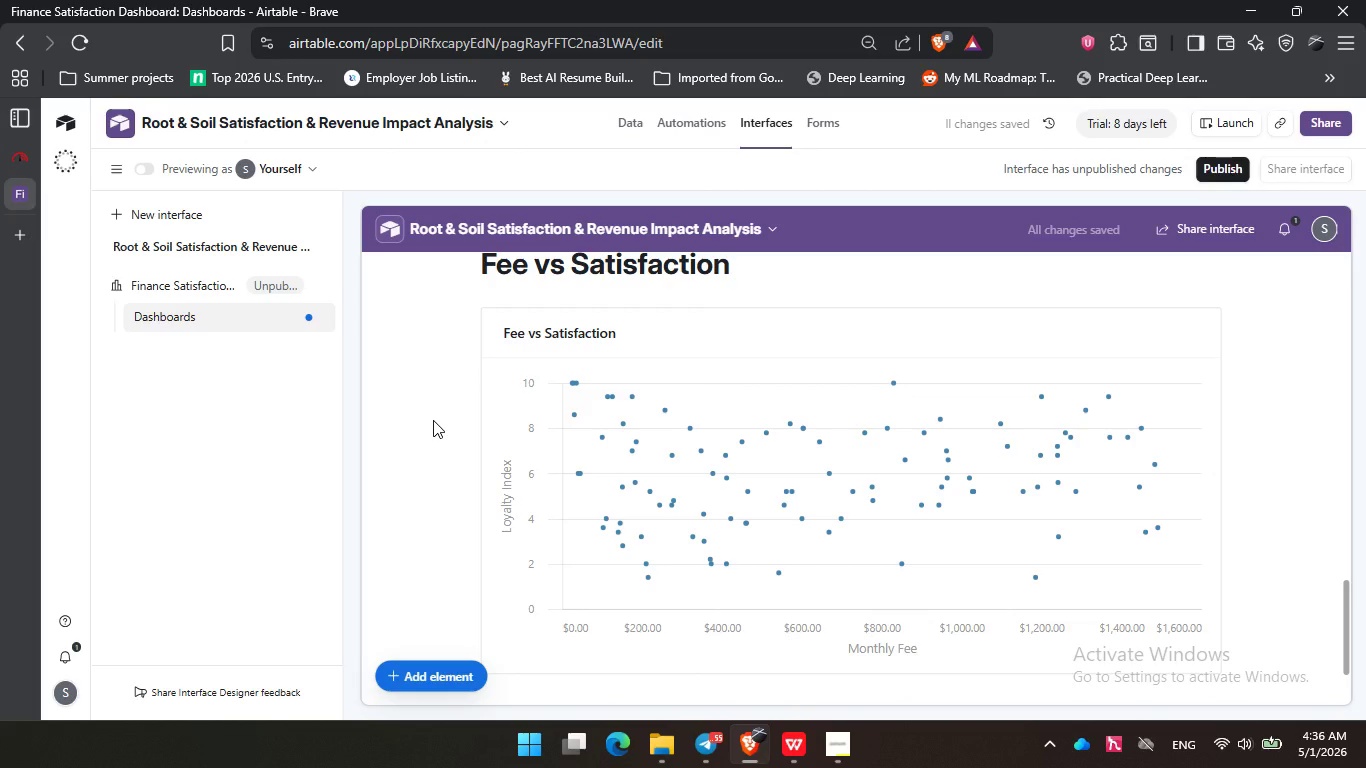 
scroll: coordinate [1298, 370], scroll_direction: down, amount: 4.0
 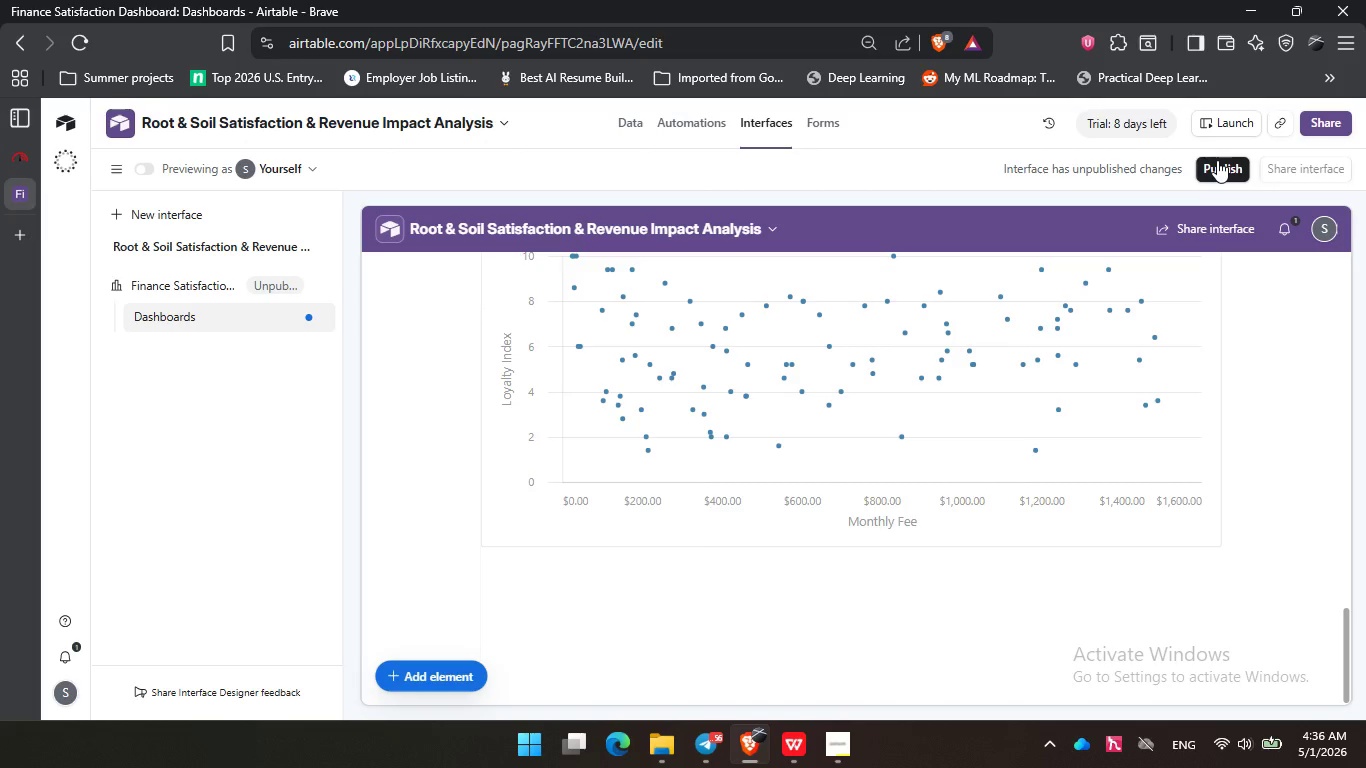 
left_click([1217, 161])
 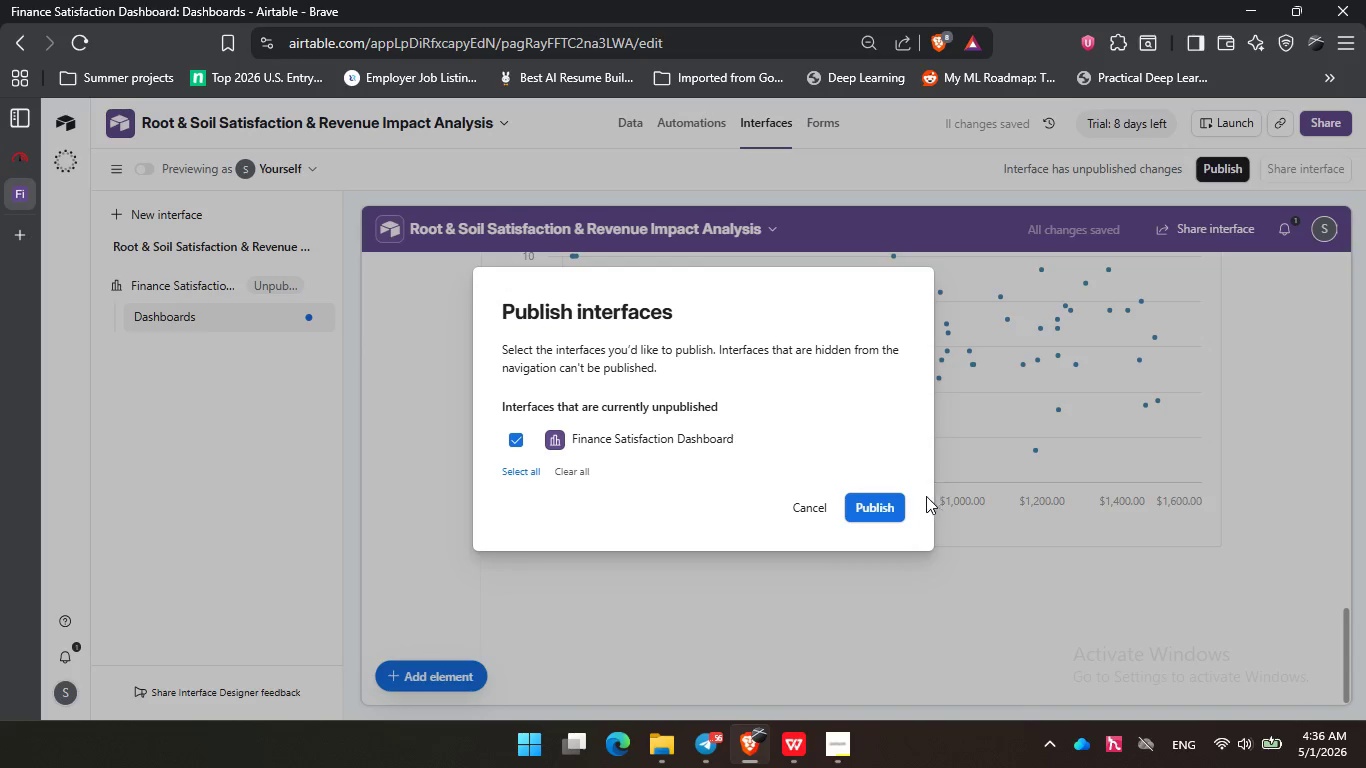 
left_click([865, 508])
 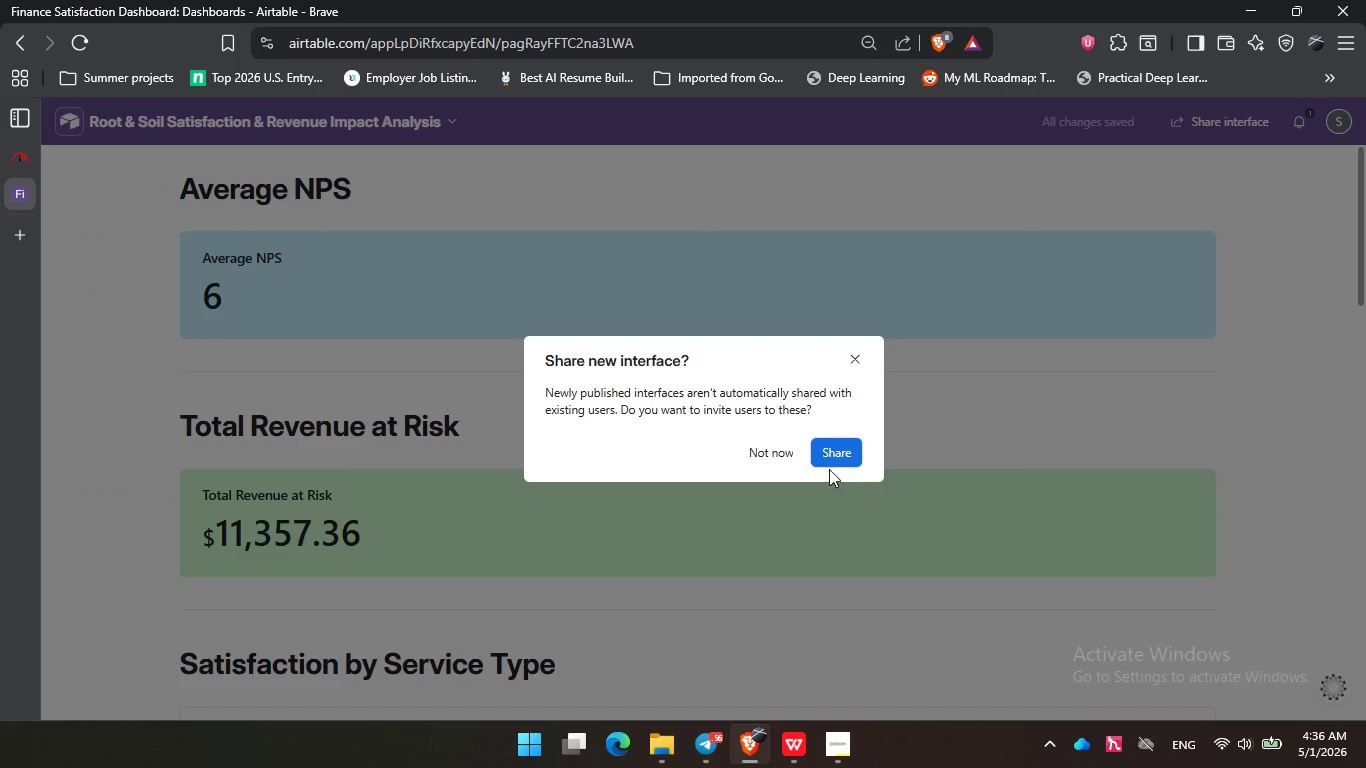 
left_click([827, 456])
 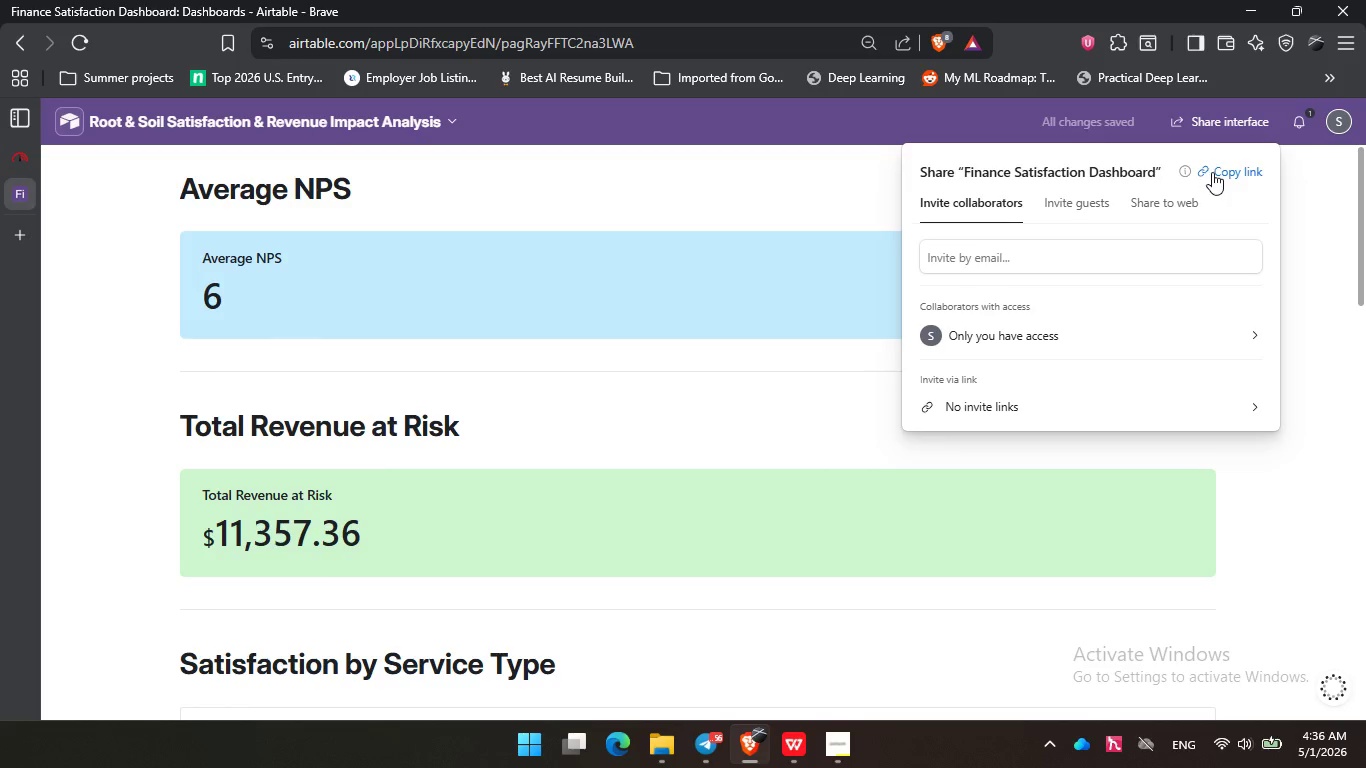 
left_click([1212, 172])
 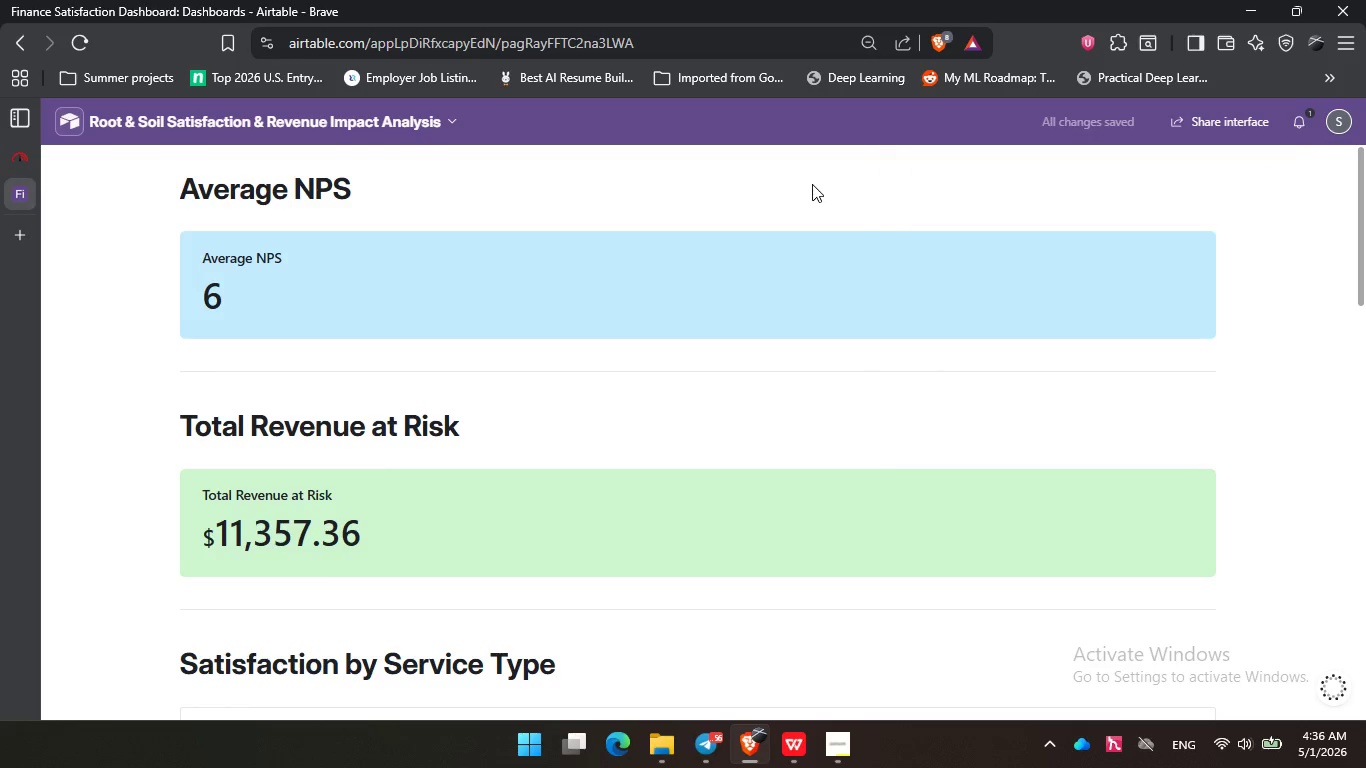 
left_click([812, 184])
 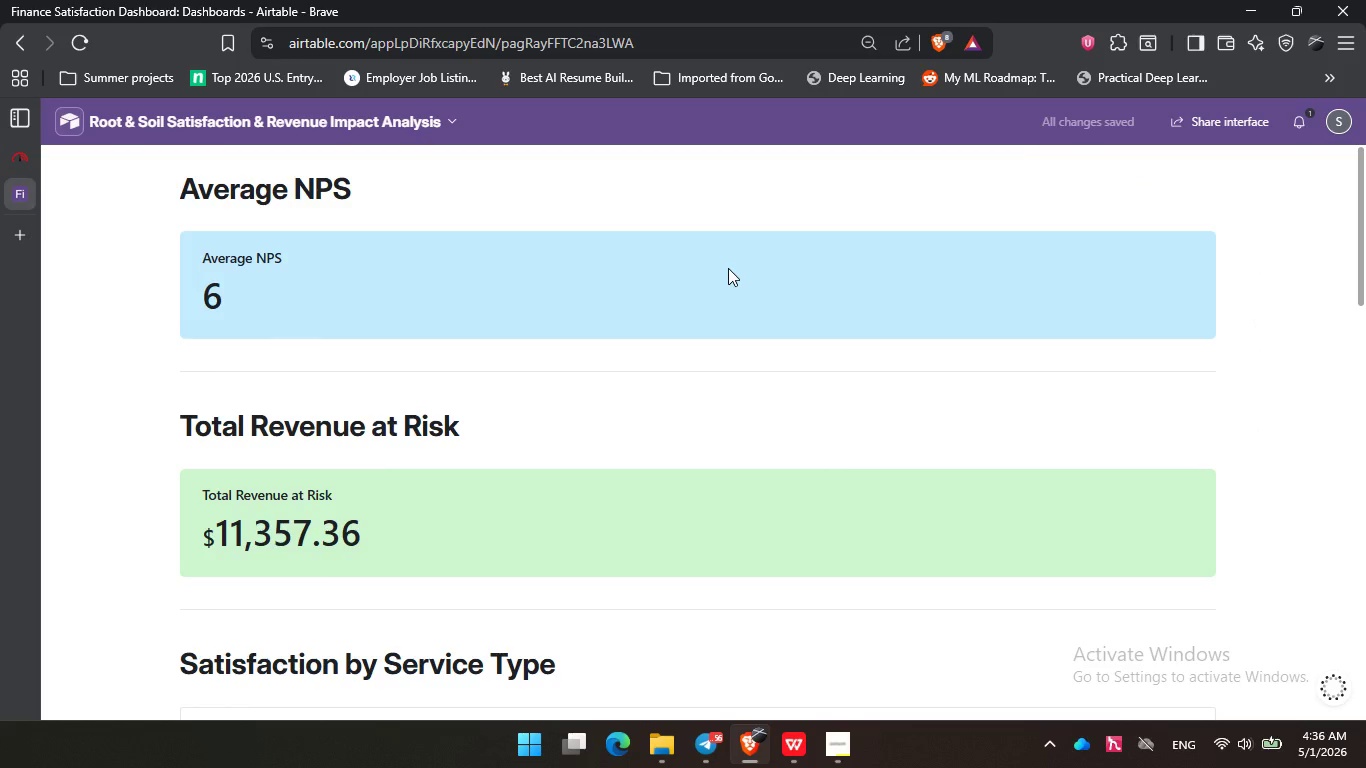 
left_click([728, 268])
 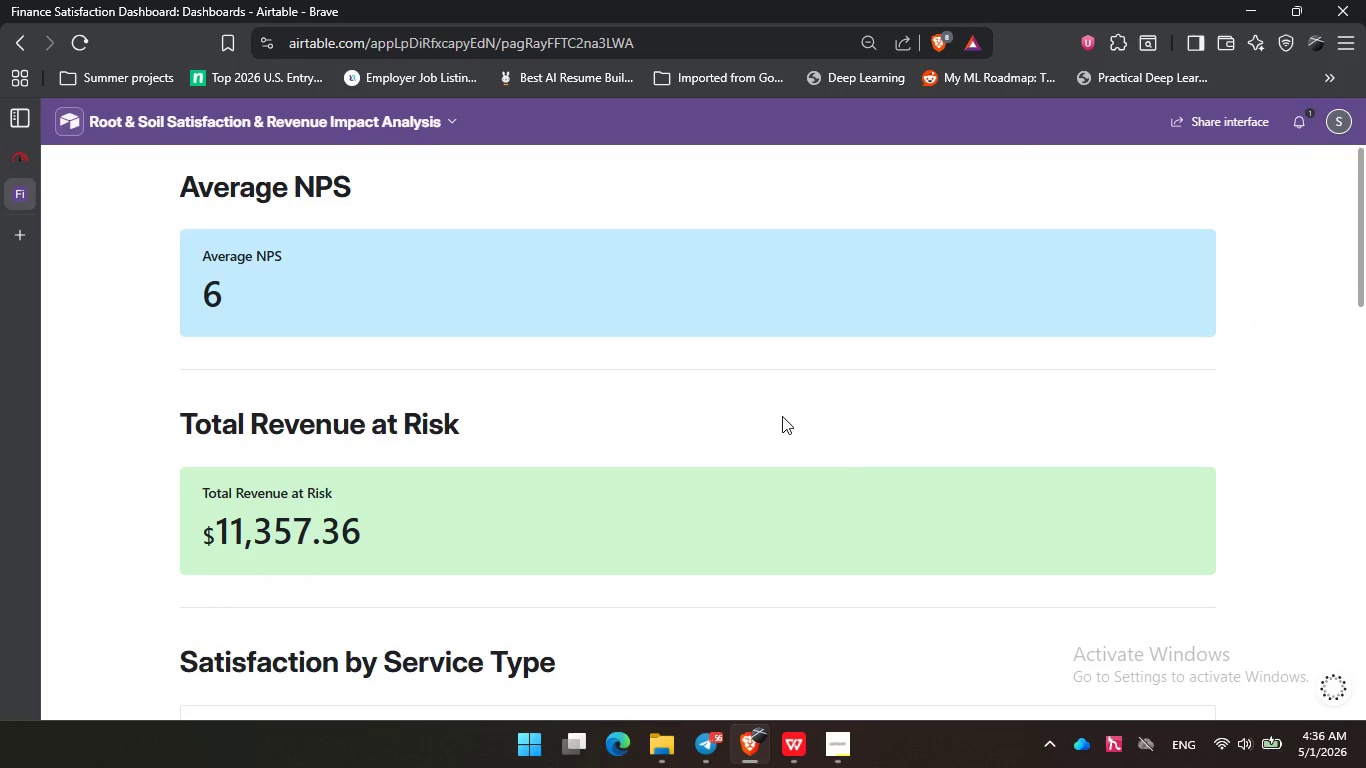 
scroll: coordinate [782, 416], scroll_direction: down, amount: 13.0
 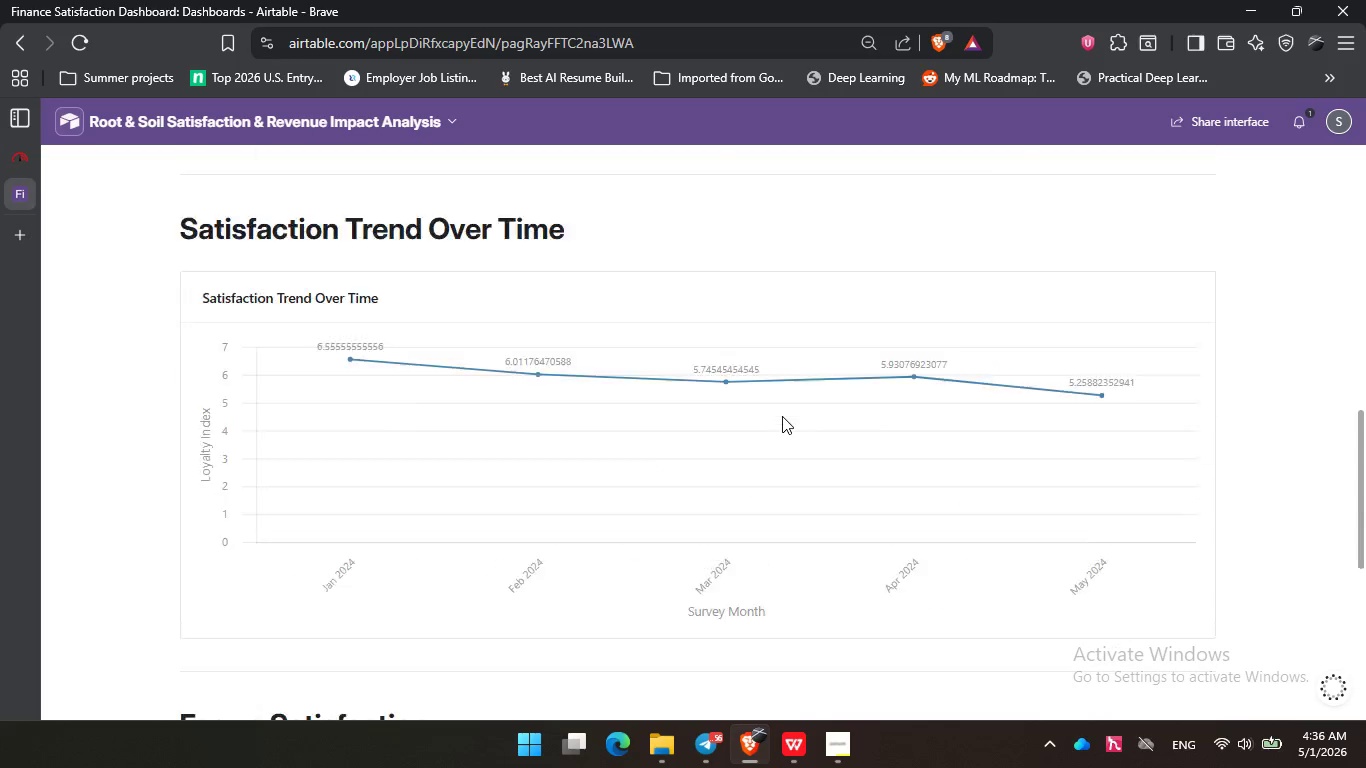 
scroll: coordinate [782, 416], scroll_direction: up, amount: 21.0
 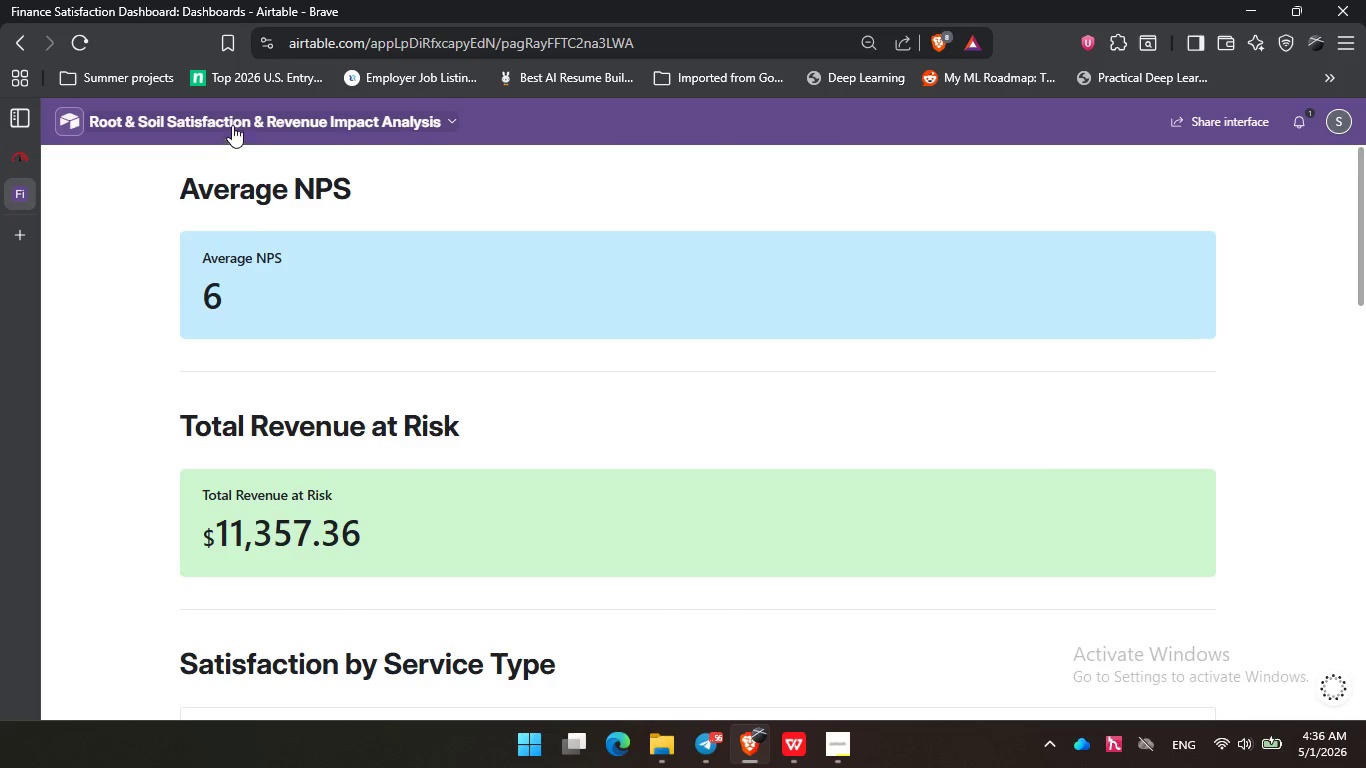 
left_click([236, 118])
 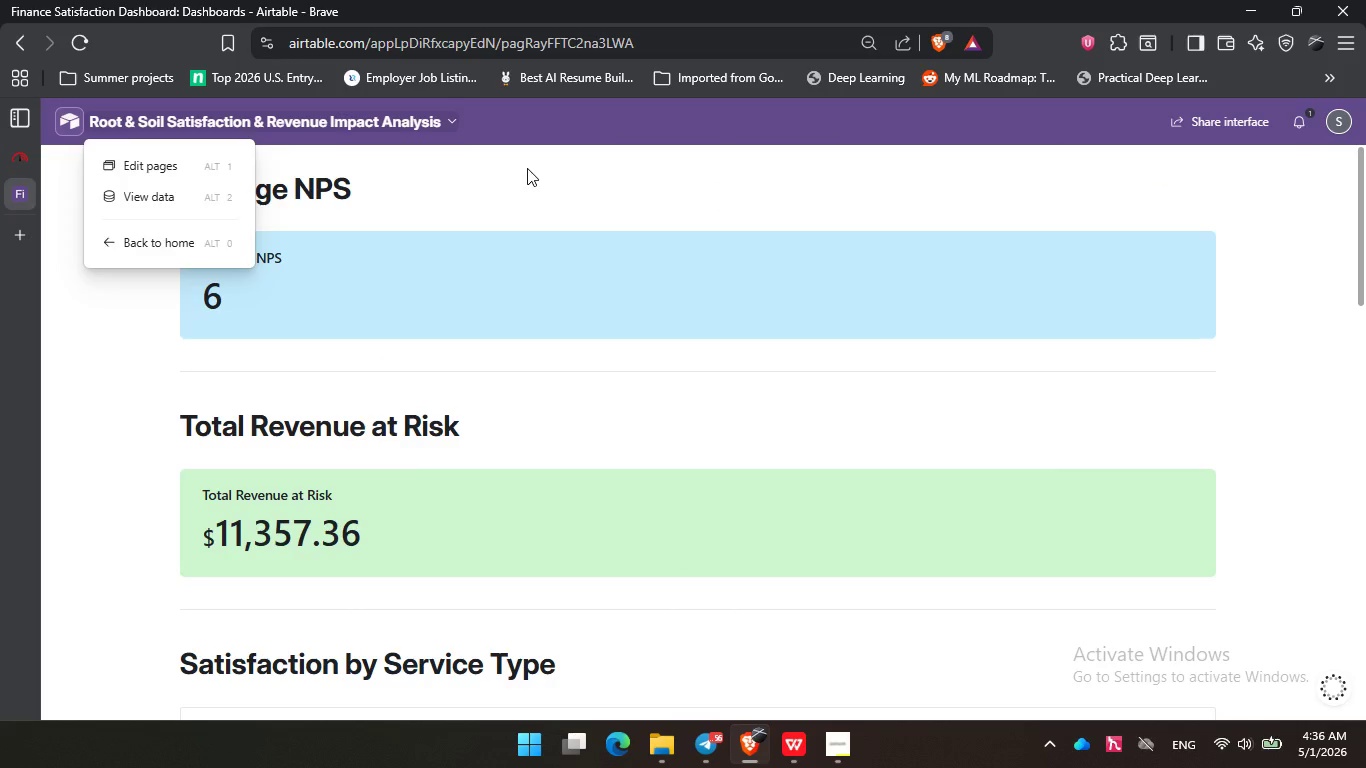 
left_click([527, 168])
 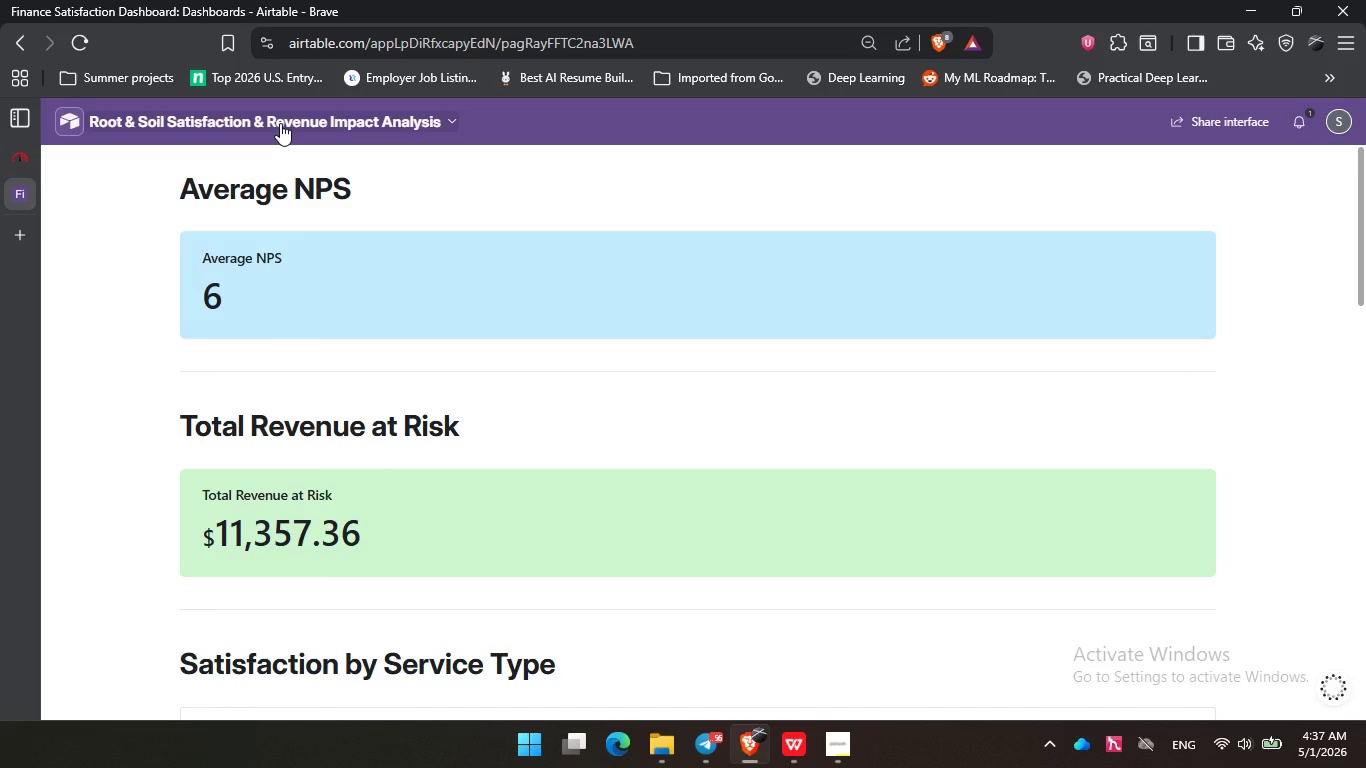 
wait(40.23)
 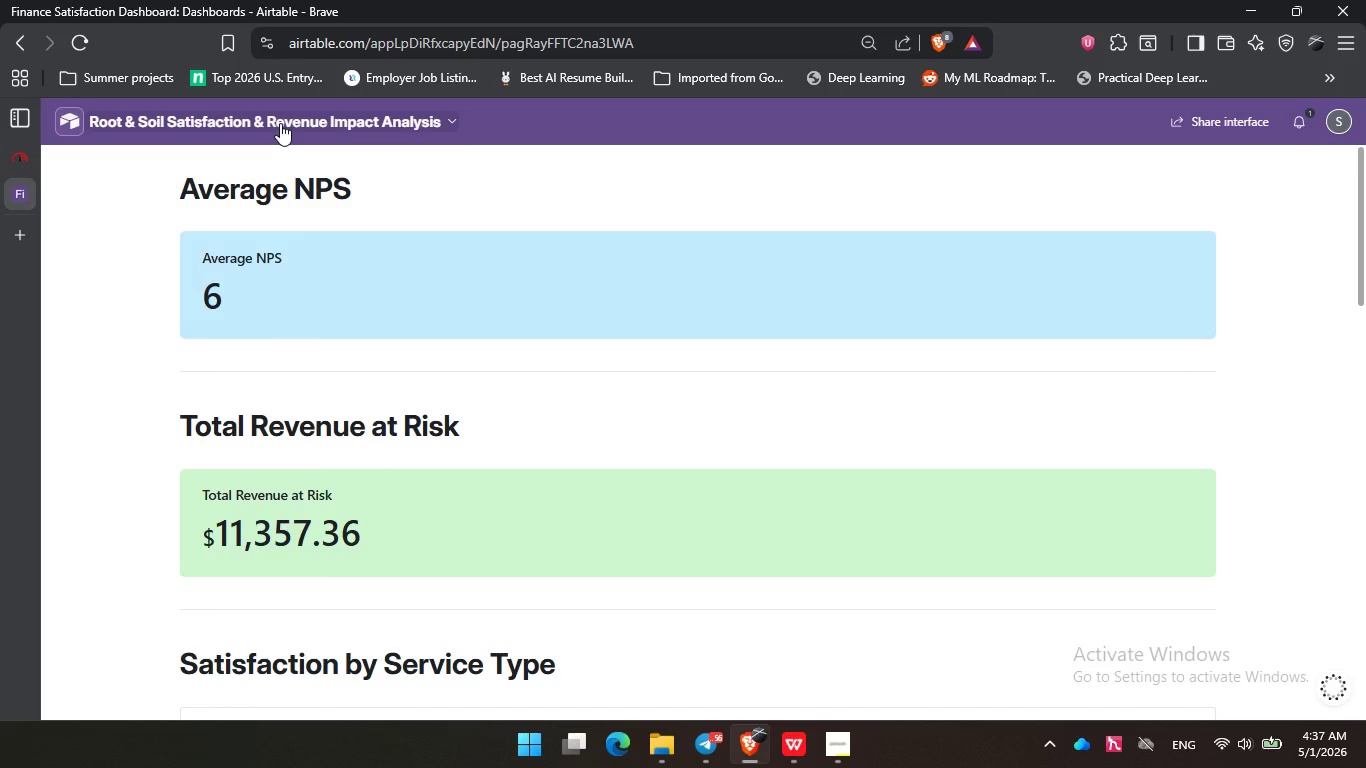 
left_click([1272, 378])
 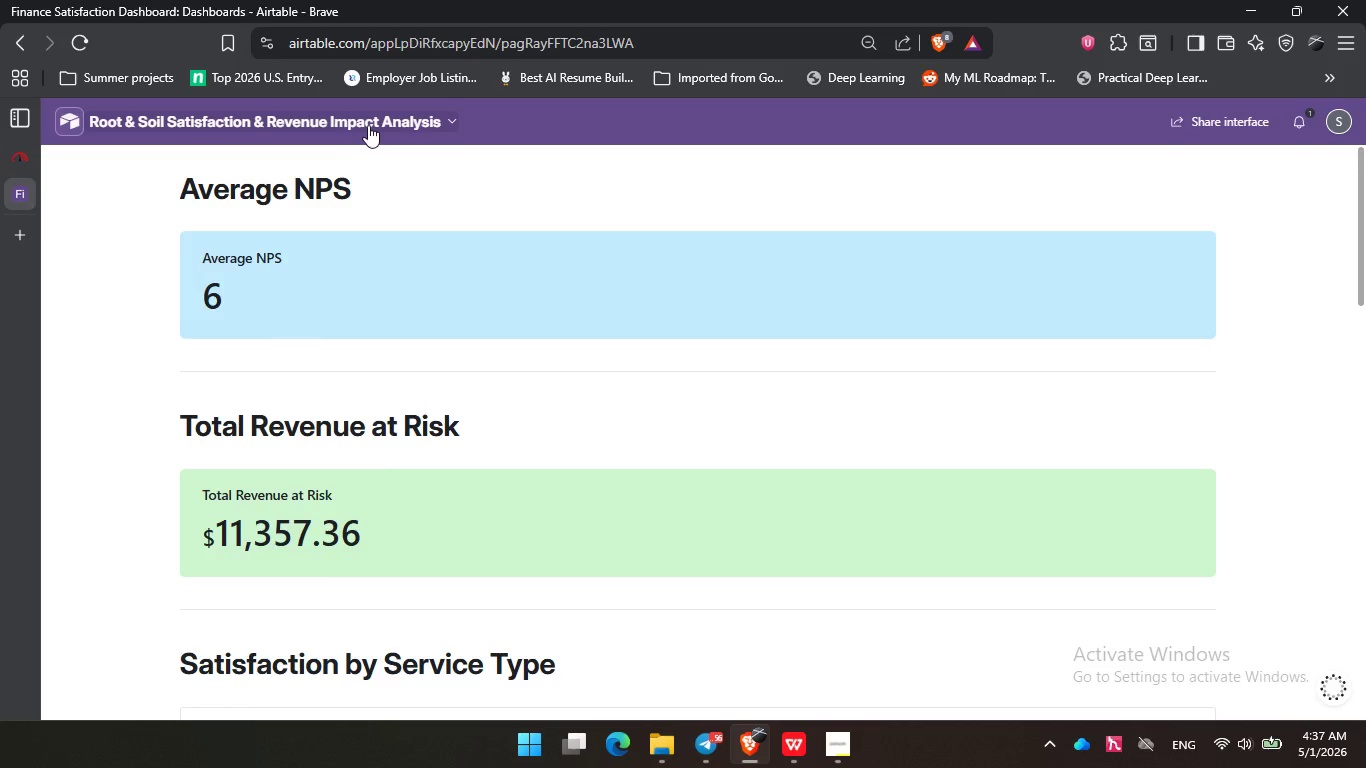 
left_click([368, 125])
 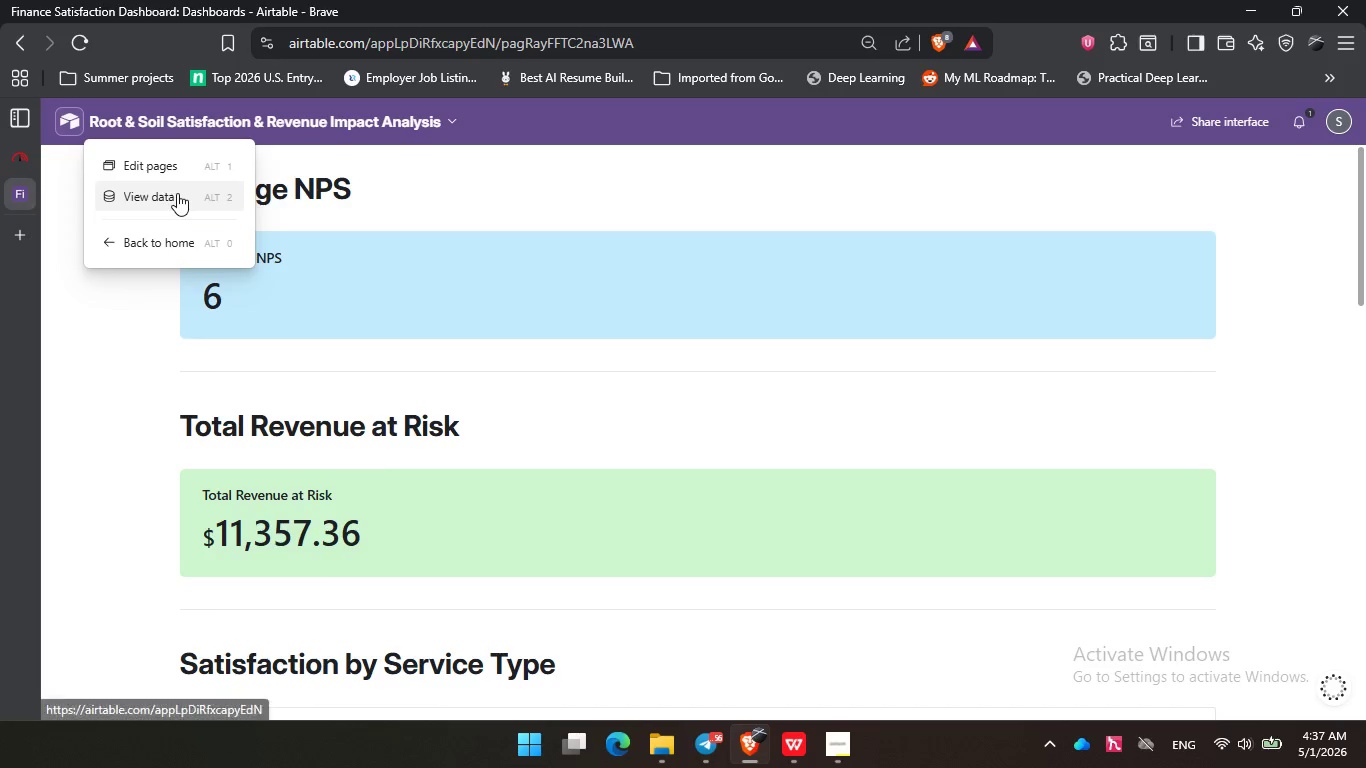 
left_click([177, 193])
 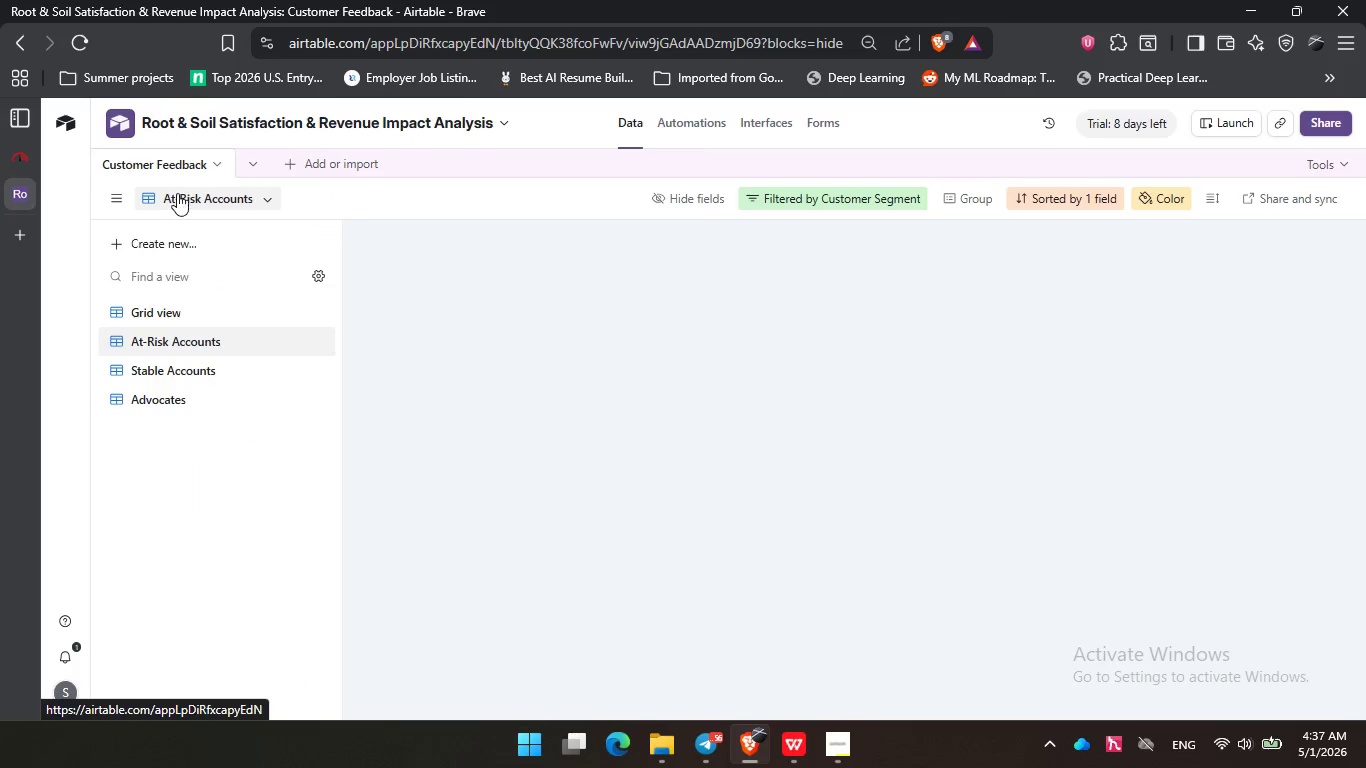 
mouse_move([217, 201])
 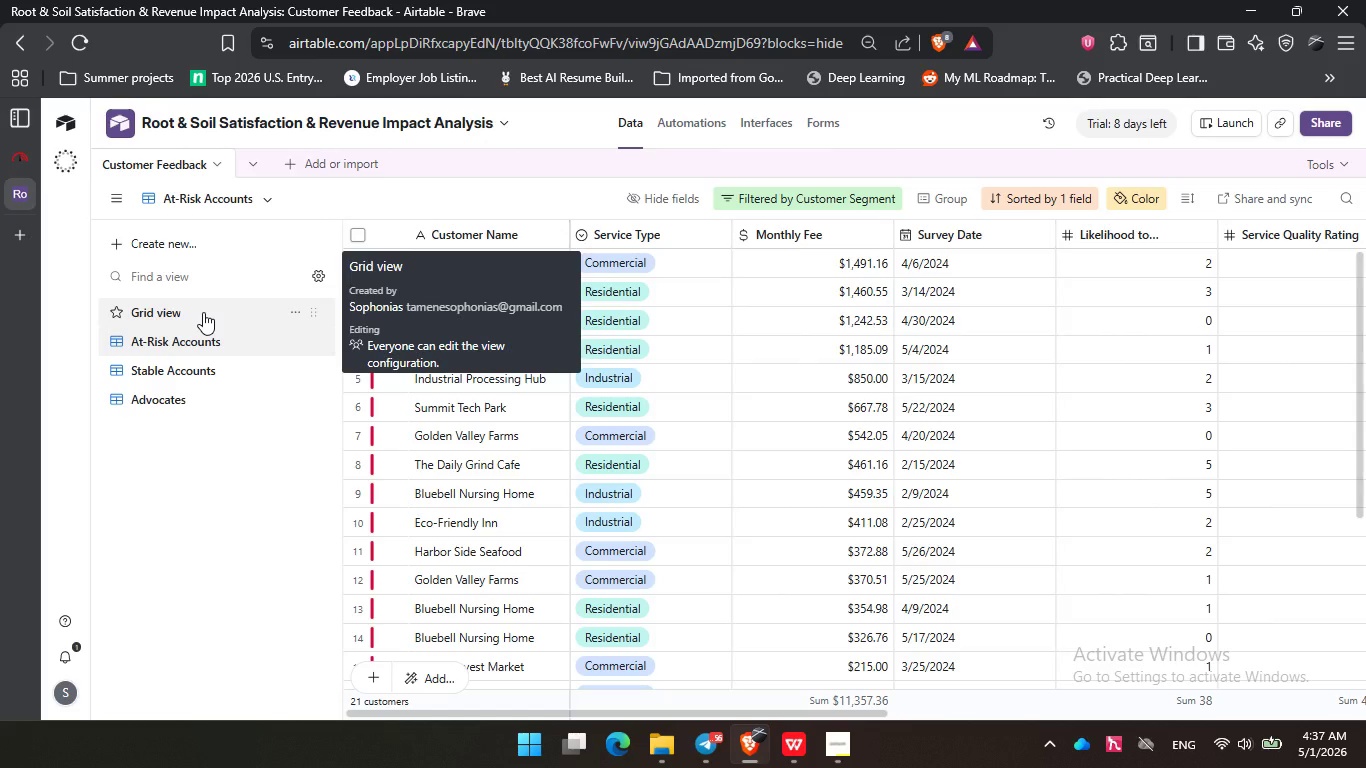 
left_click([203, 312])
 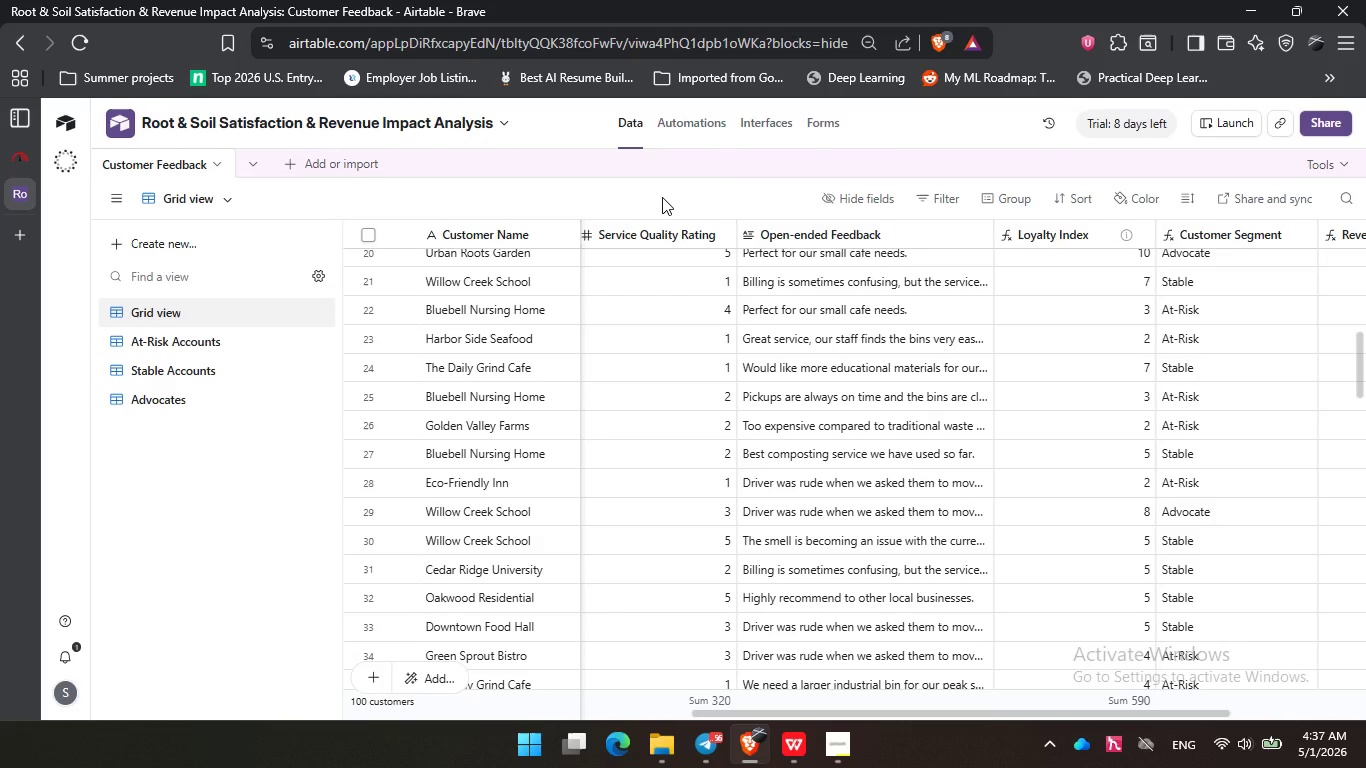 
wait(12.03)
 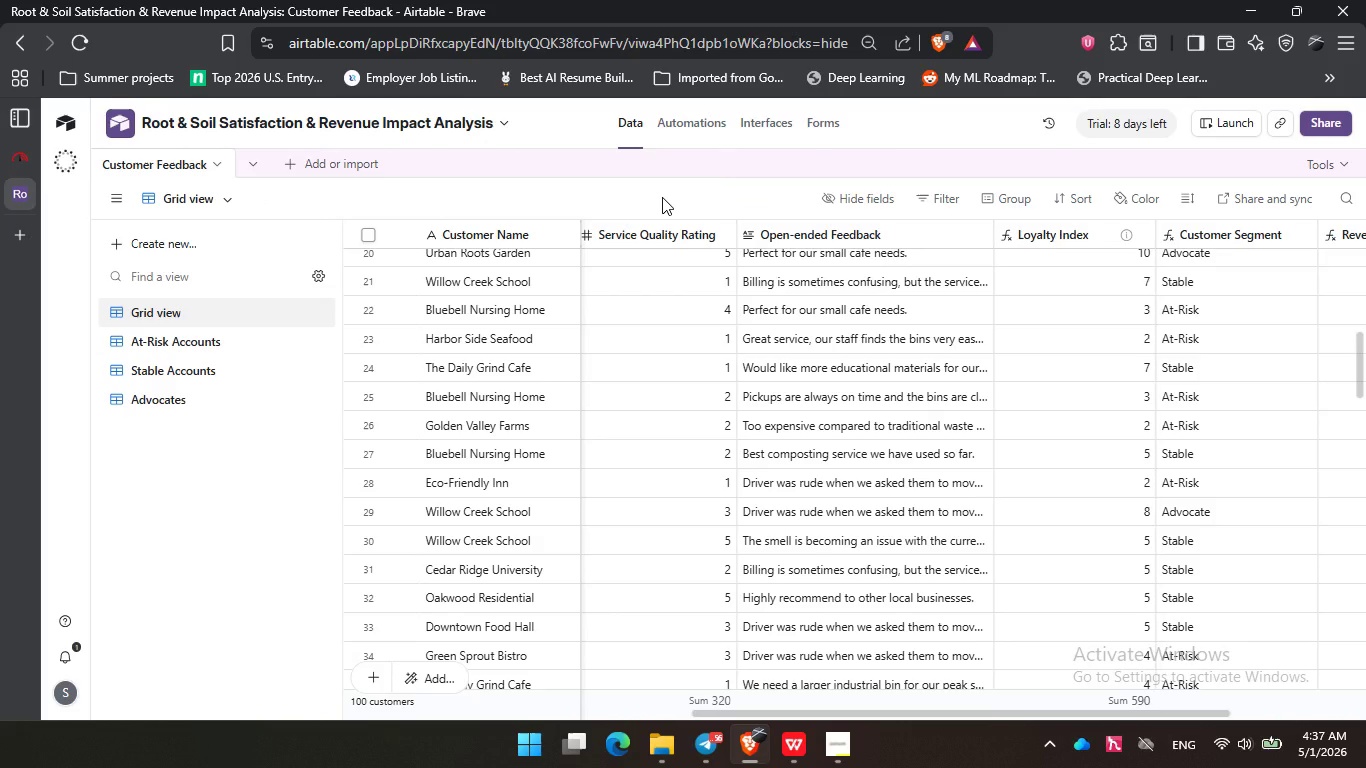 
left_click([226, 458])
 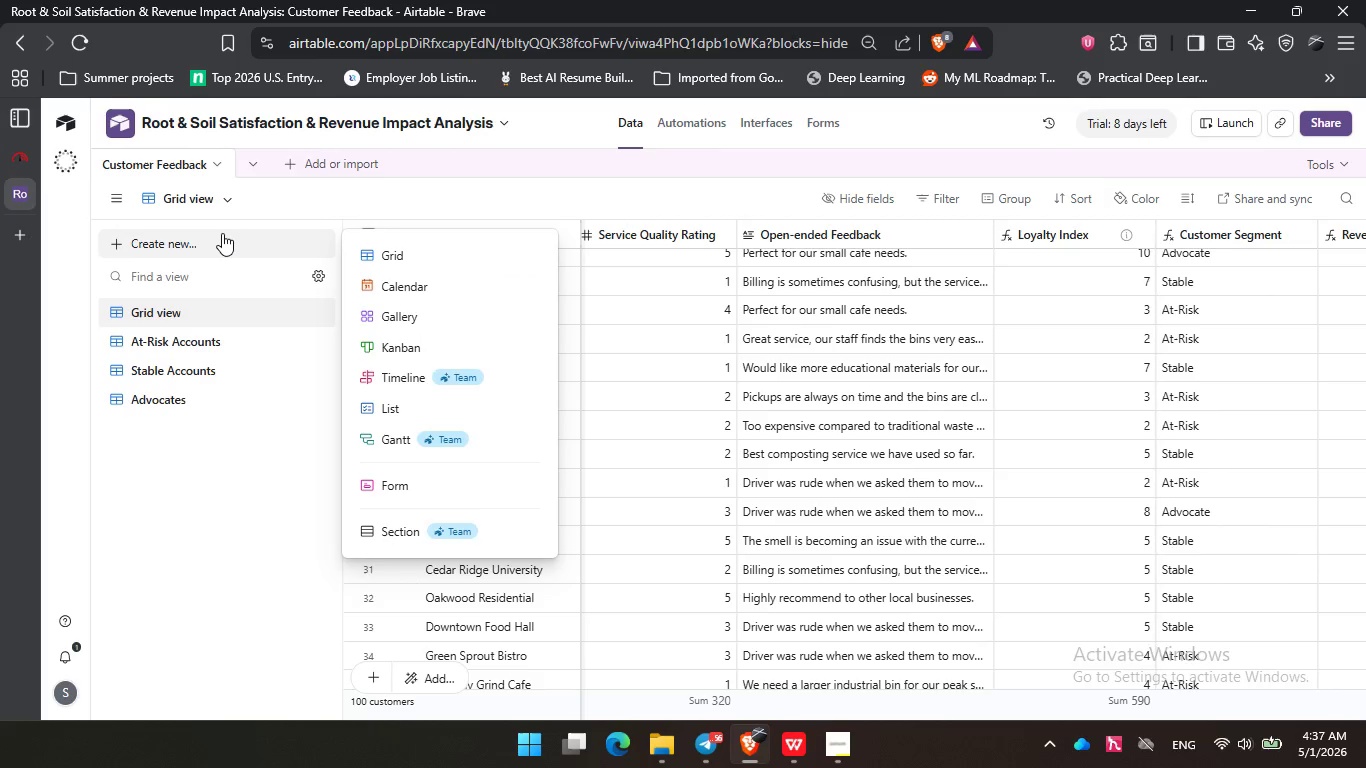 
left_click([222, 233])
 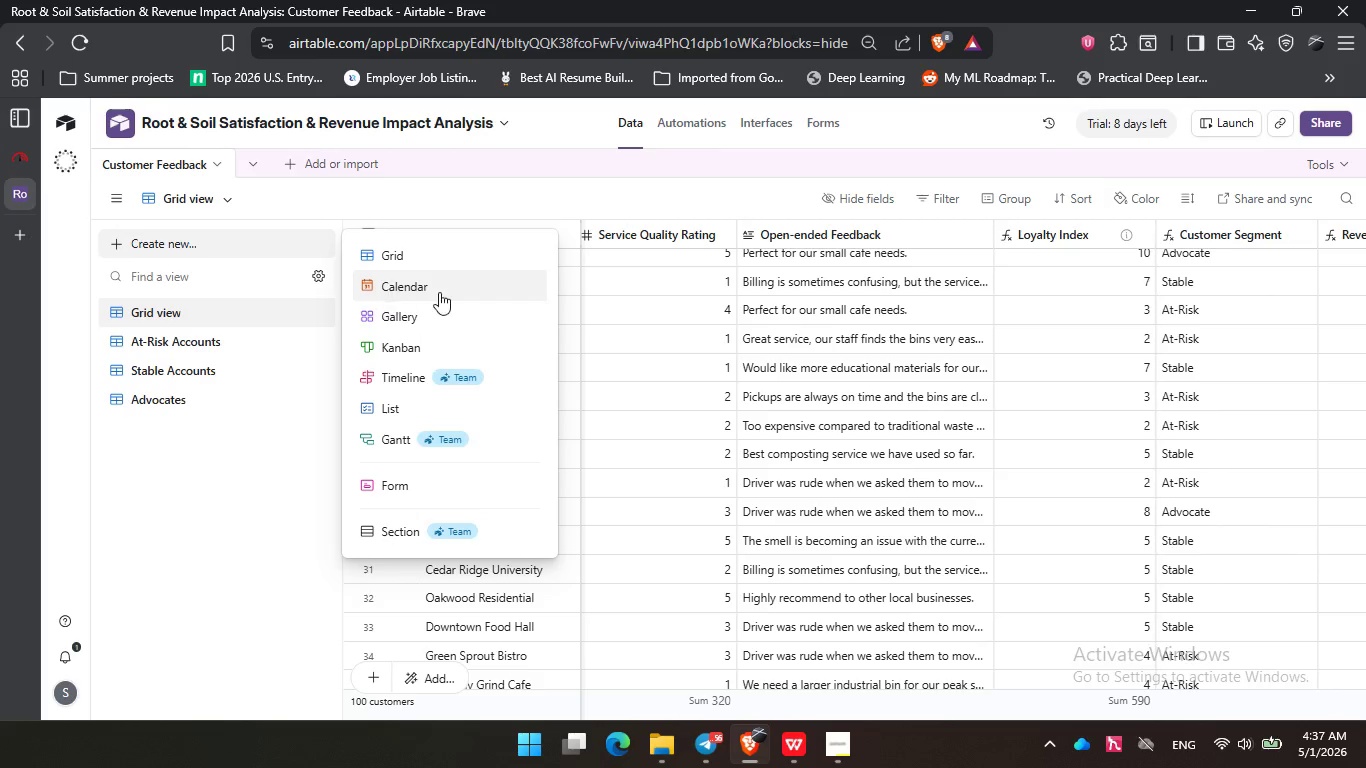 
left_click([425, 267])
 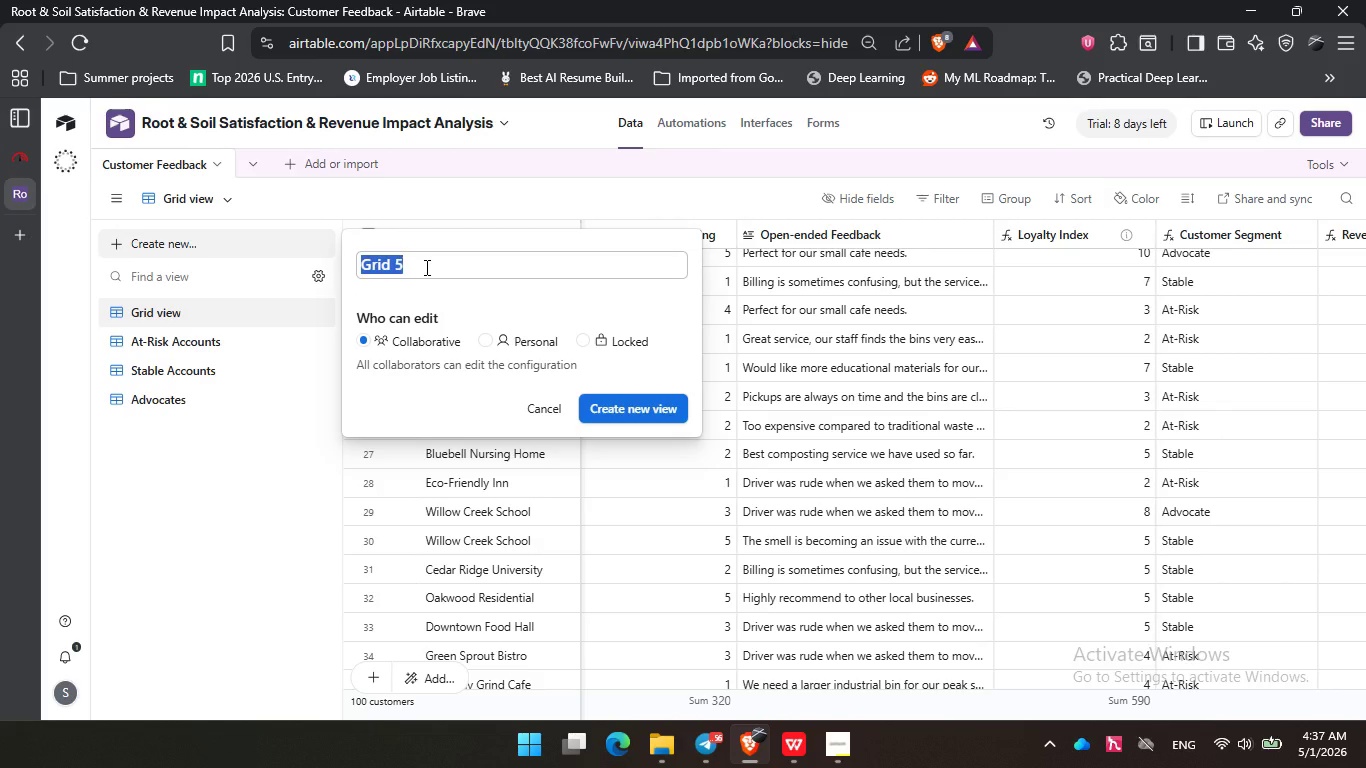 
key(Shift+I)
 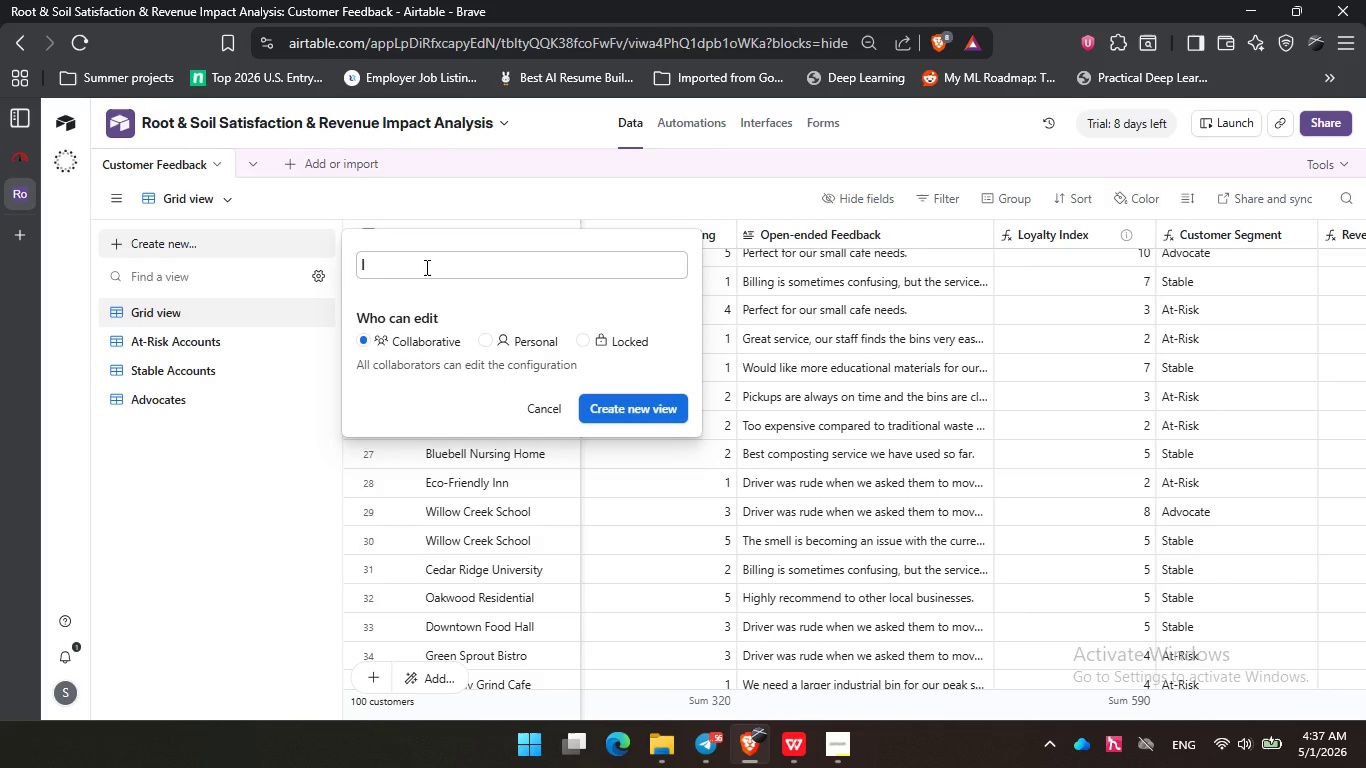 
type(mmediate Review )
key(Backspace)
 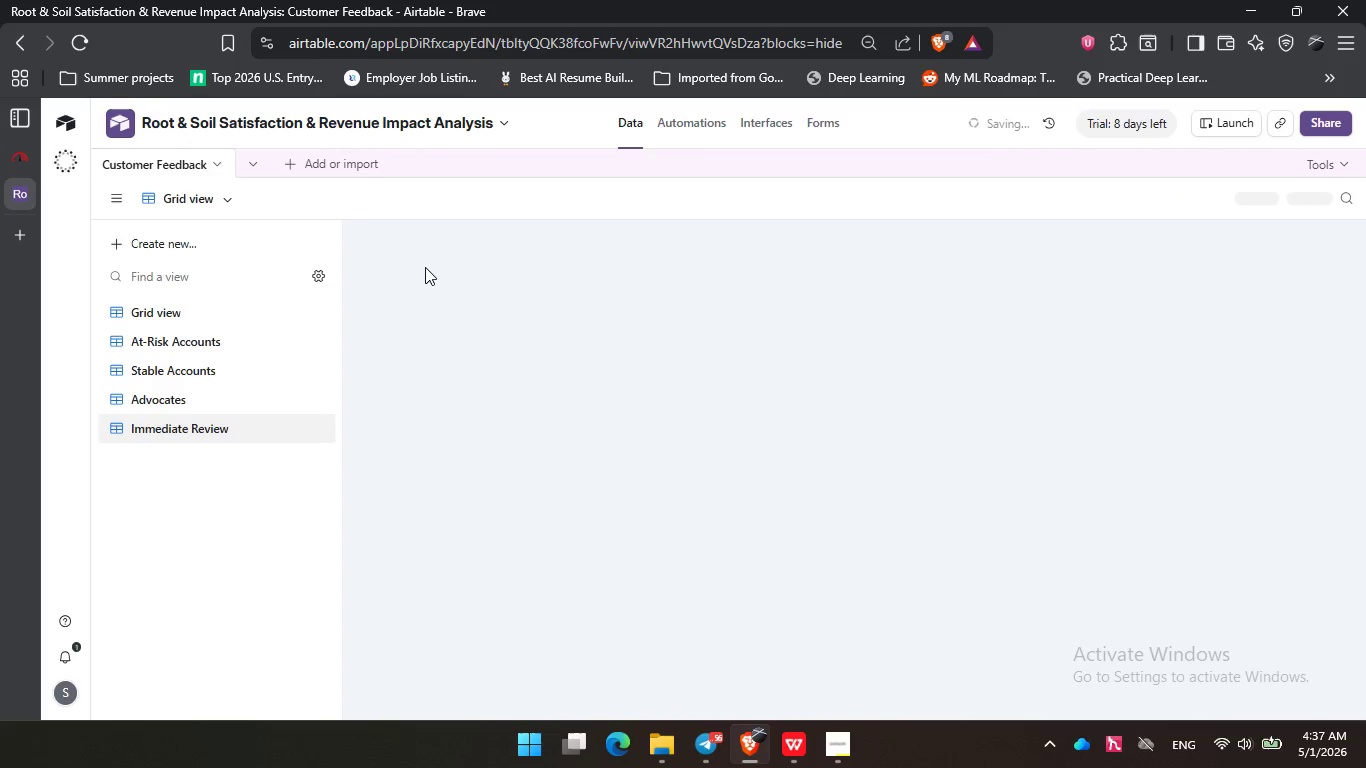 
 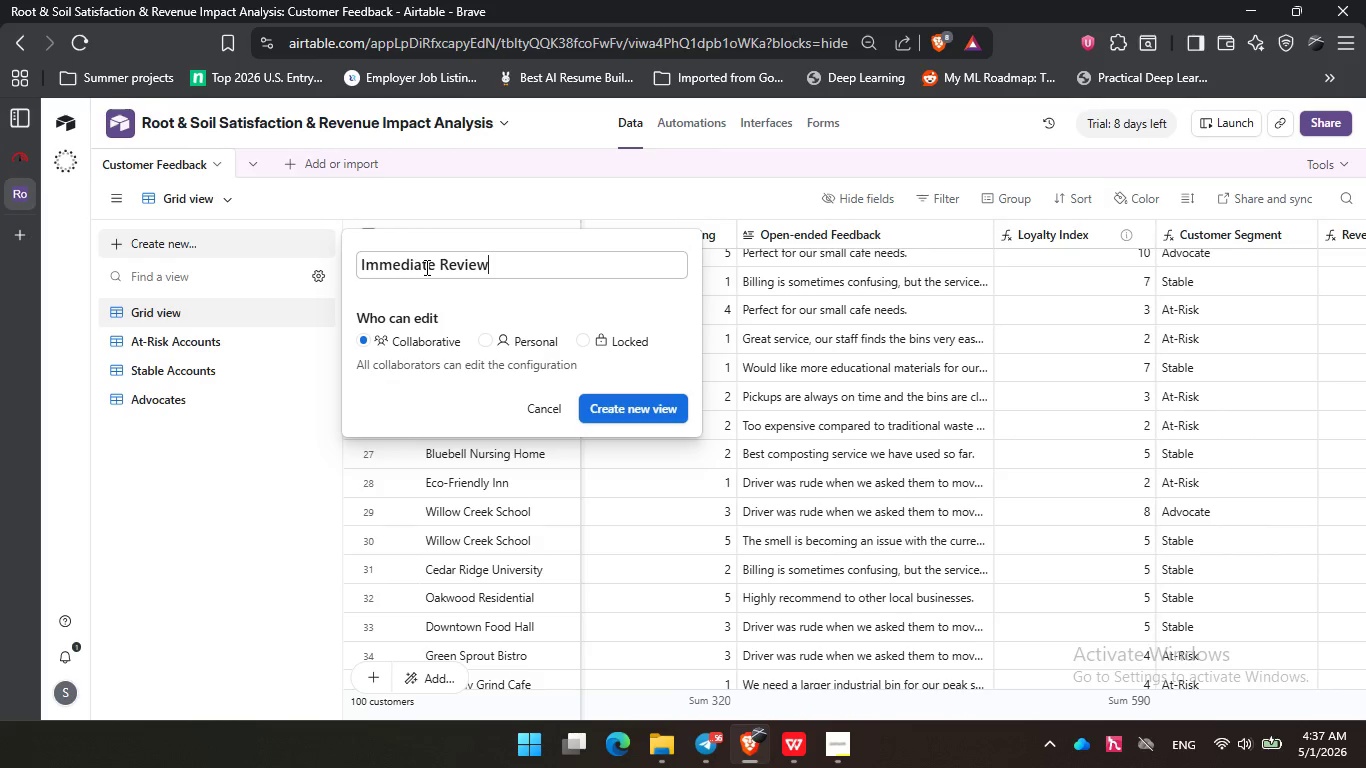 
key(Enter)
 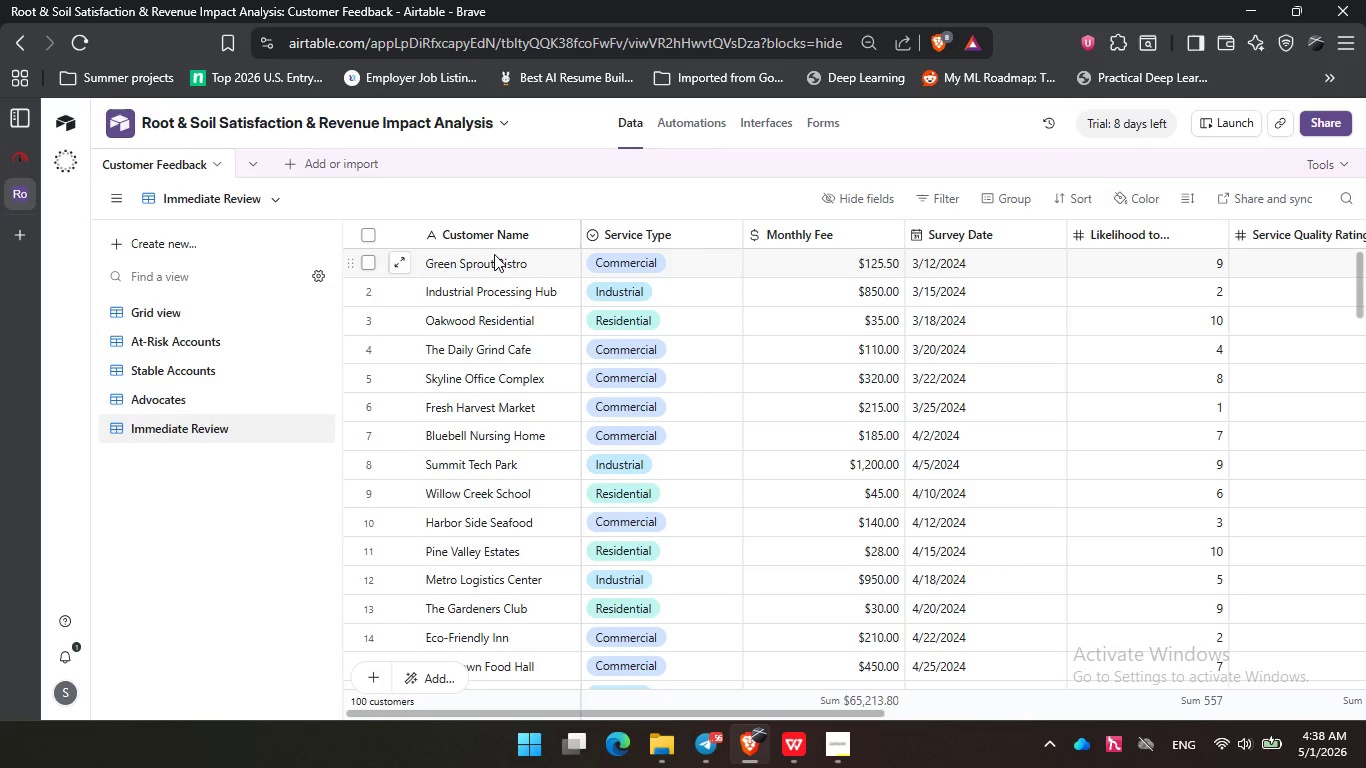 
wait(16.88)
 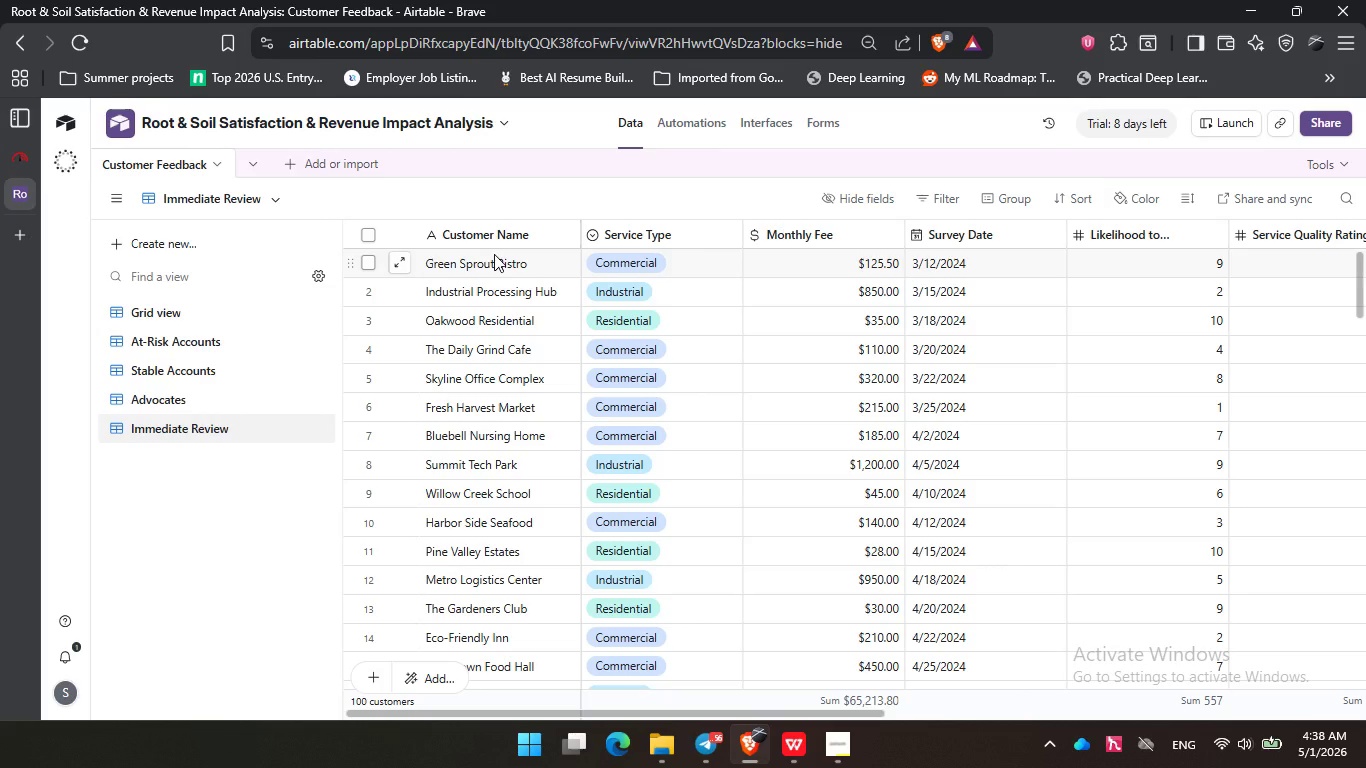 
left_click([295, 426])
 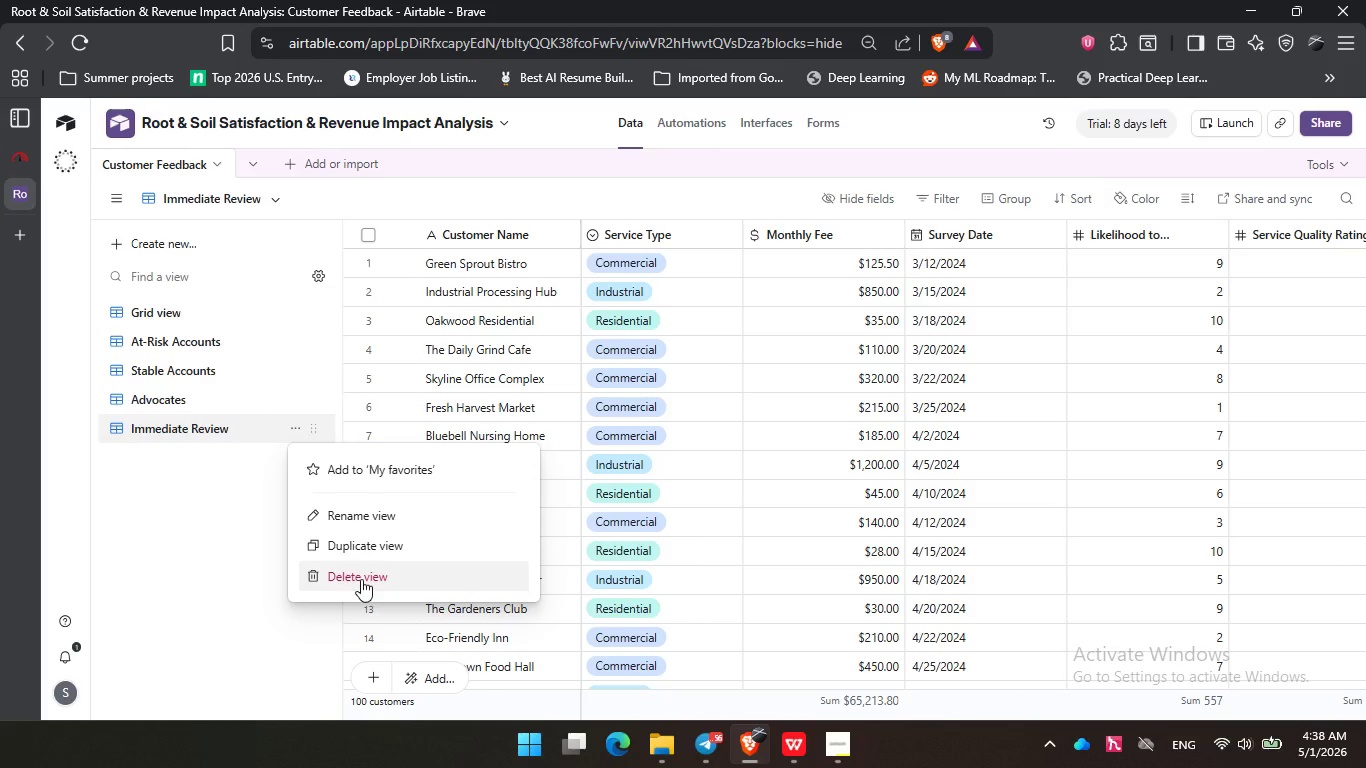 
left_click([361, 579])
 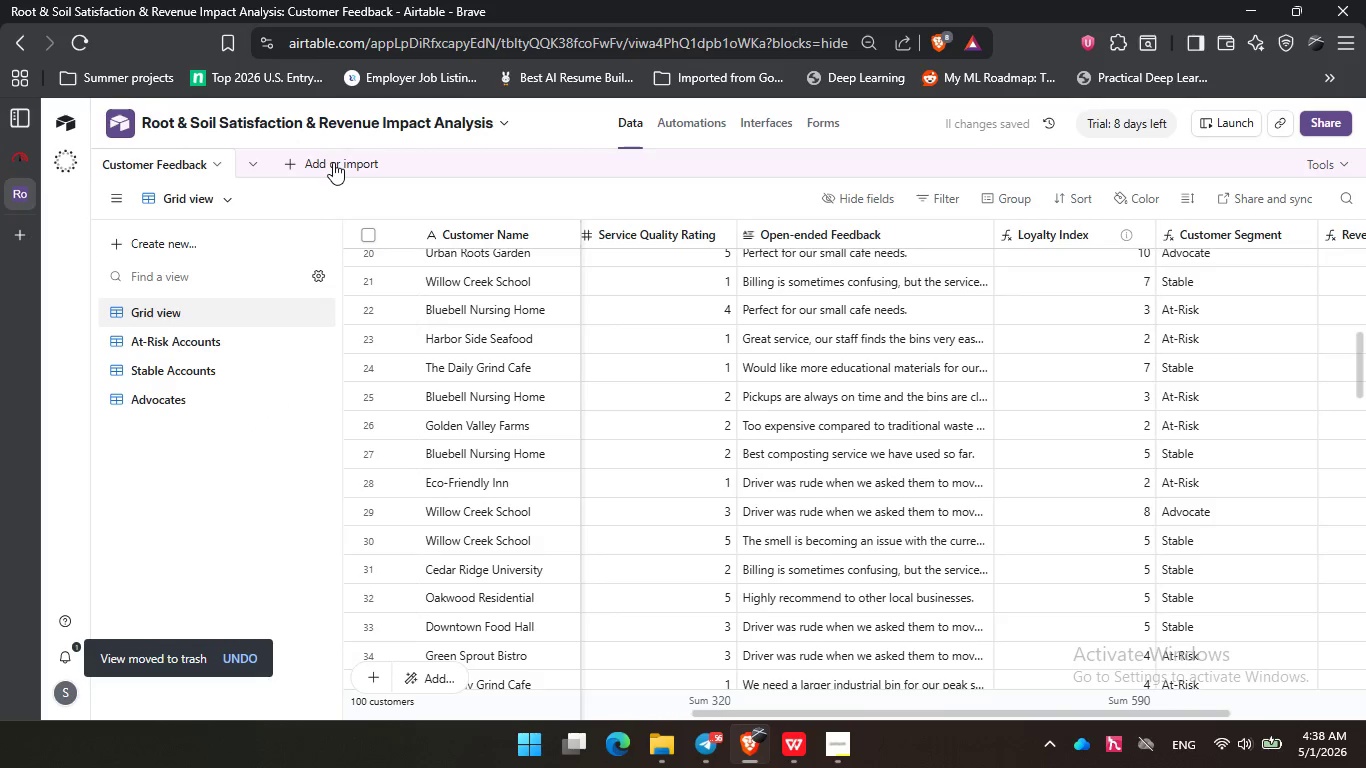 
left_click([333, 162])
 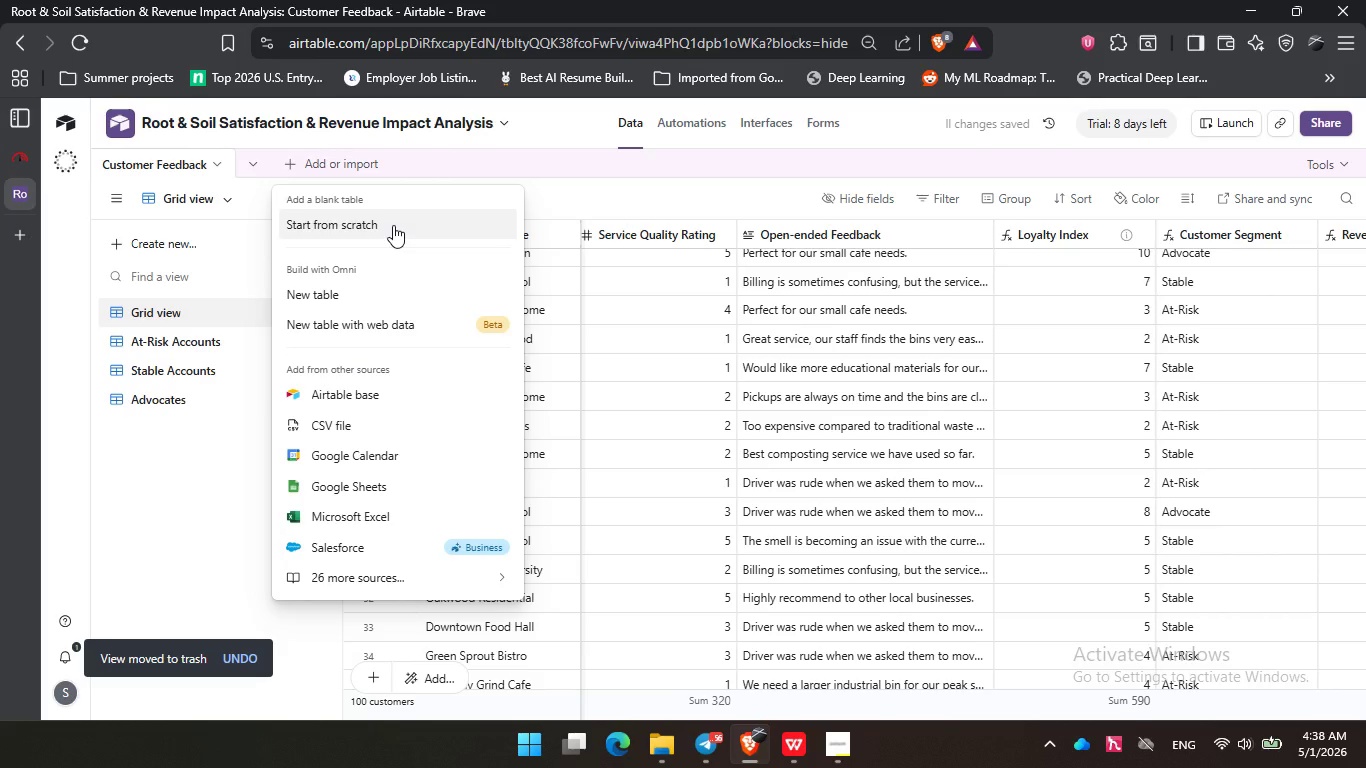 
left_click([393, 225])
 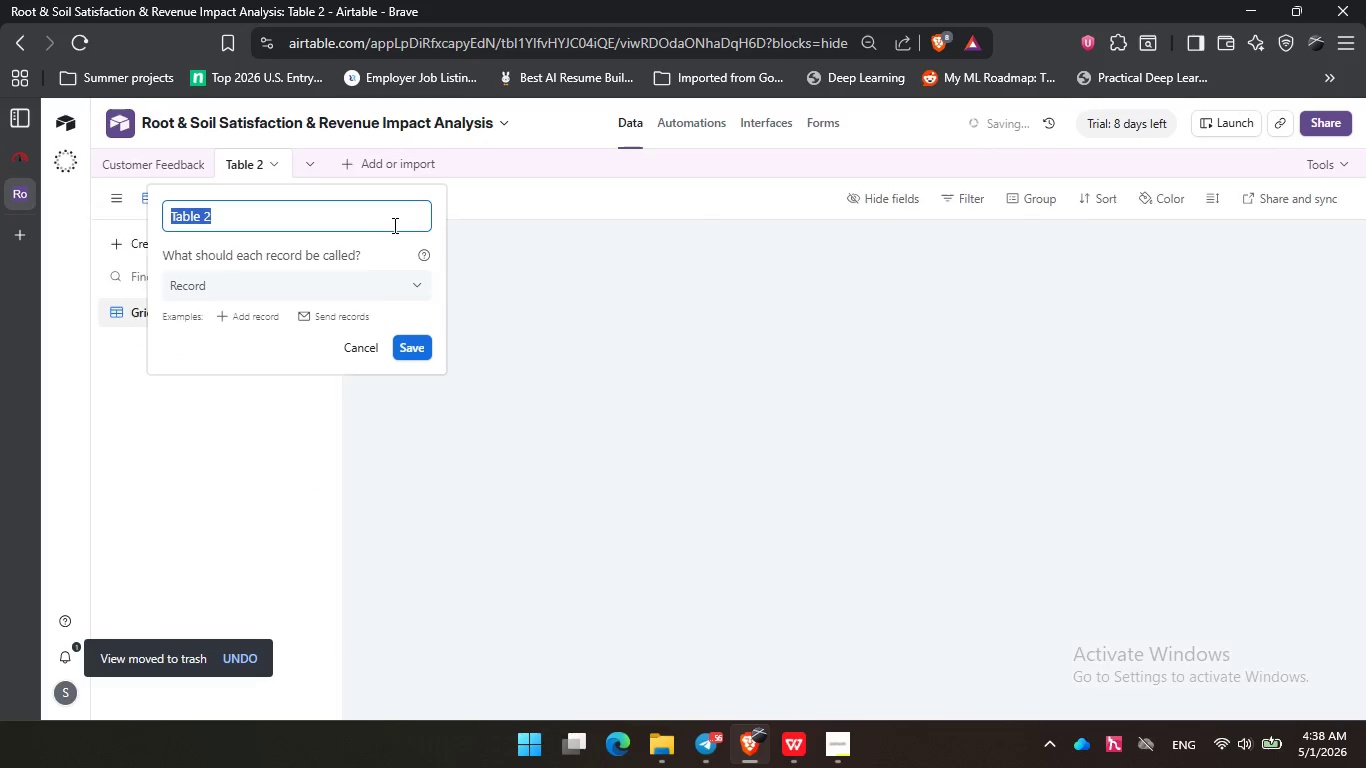 
type(Immediate Review)
 